 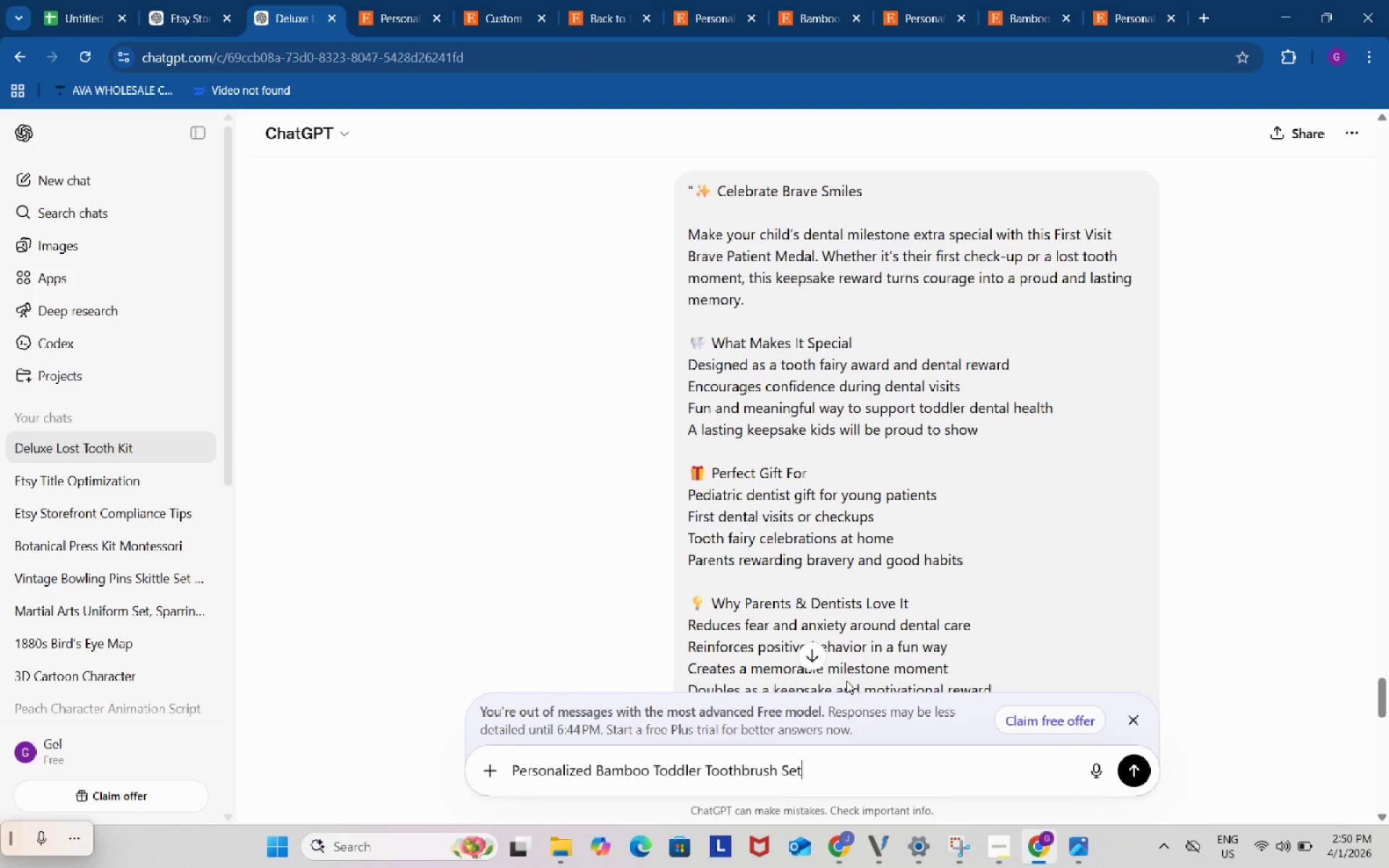 
key(Control+V)
 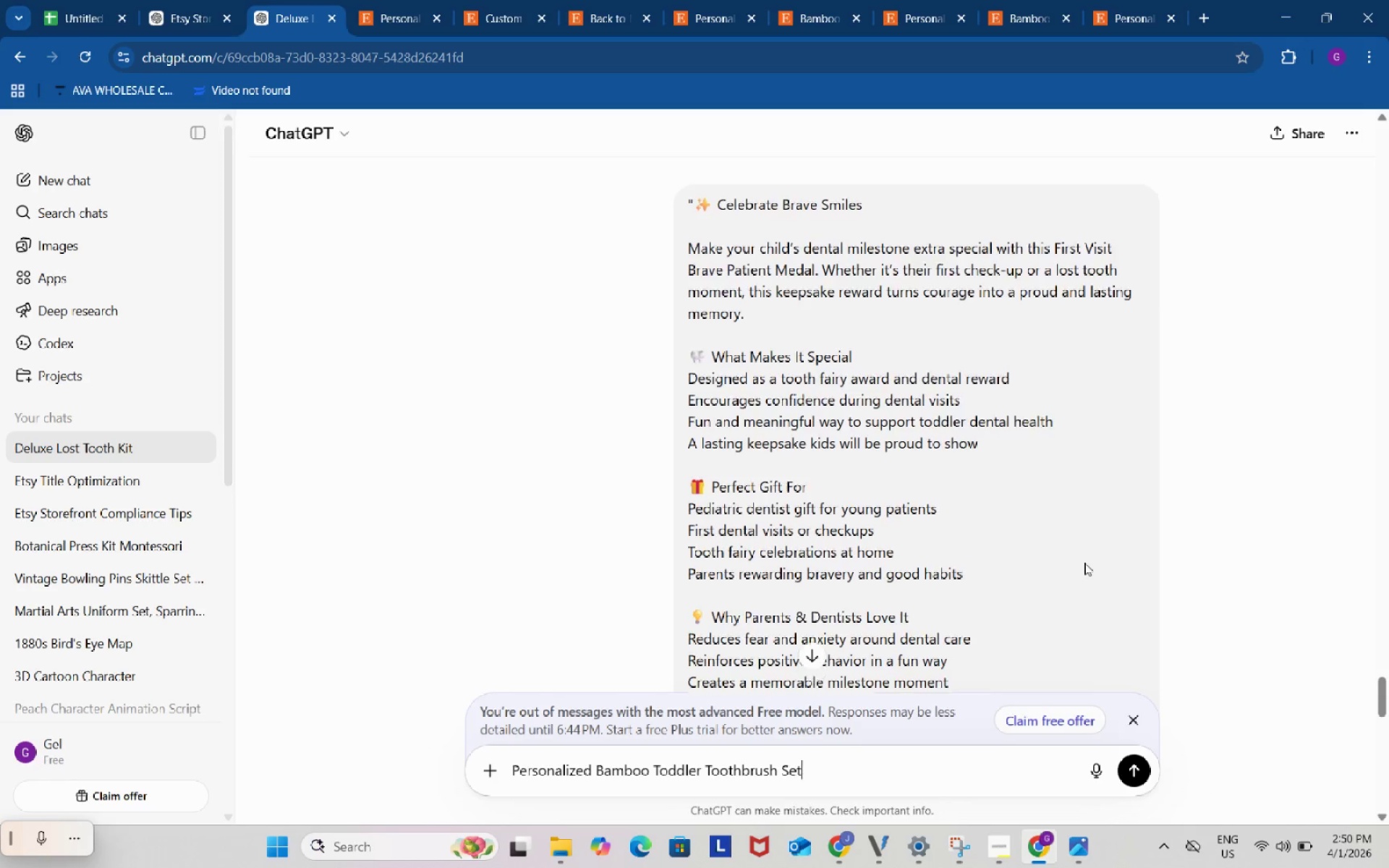 
scroll: coordinate [1084, 563], scroll_direction: up, amount: 4.0
 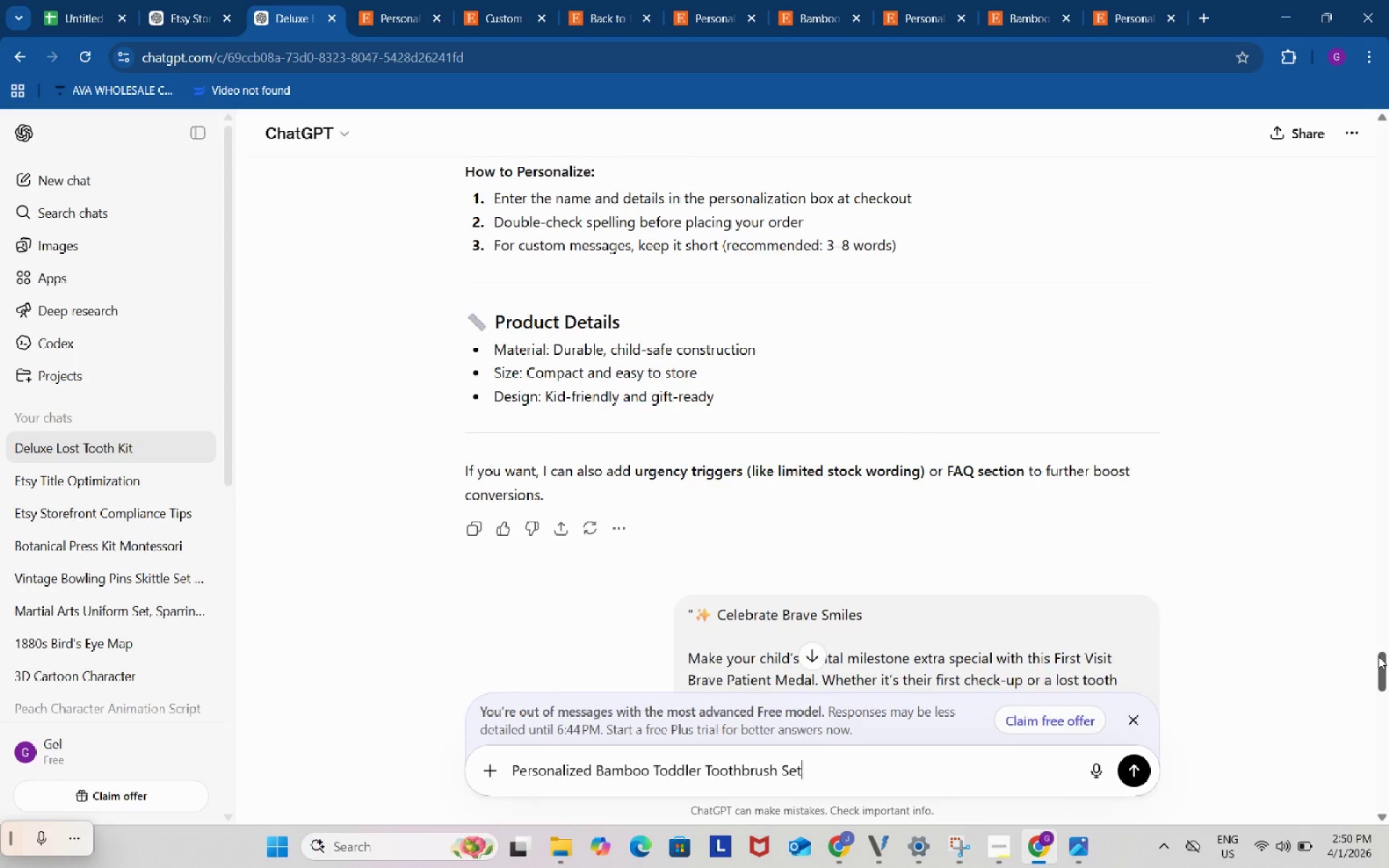 
left_click_drag(start_coordinate=[1378, 672], to_coordinate=[1331, 425])
 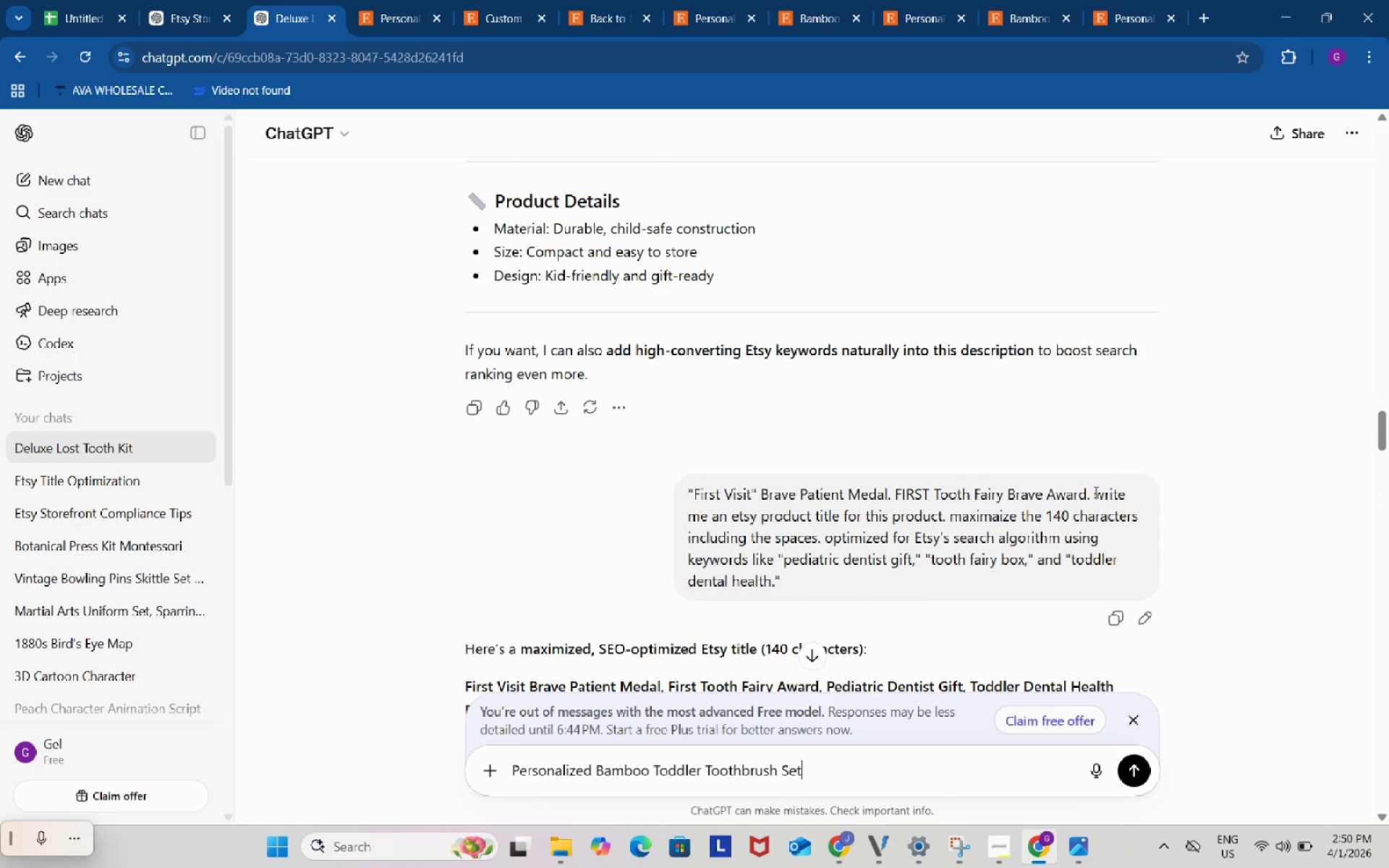 
left_click_drag(start_coordinate=[1095, 492], to_coordinate=[1126, 578])
 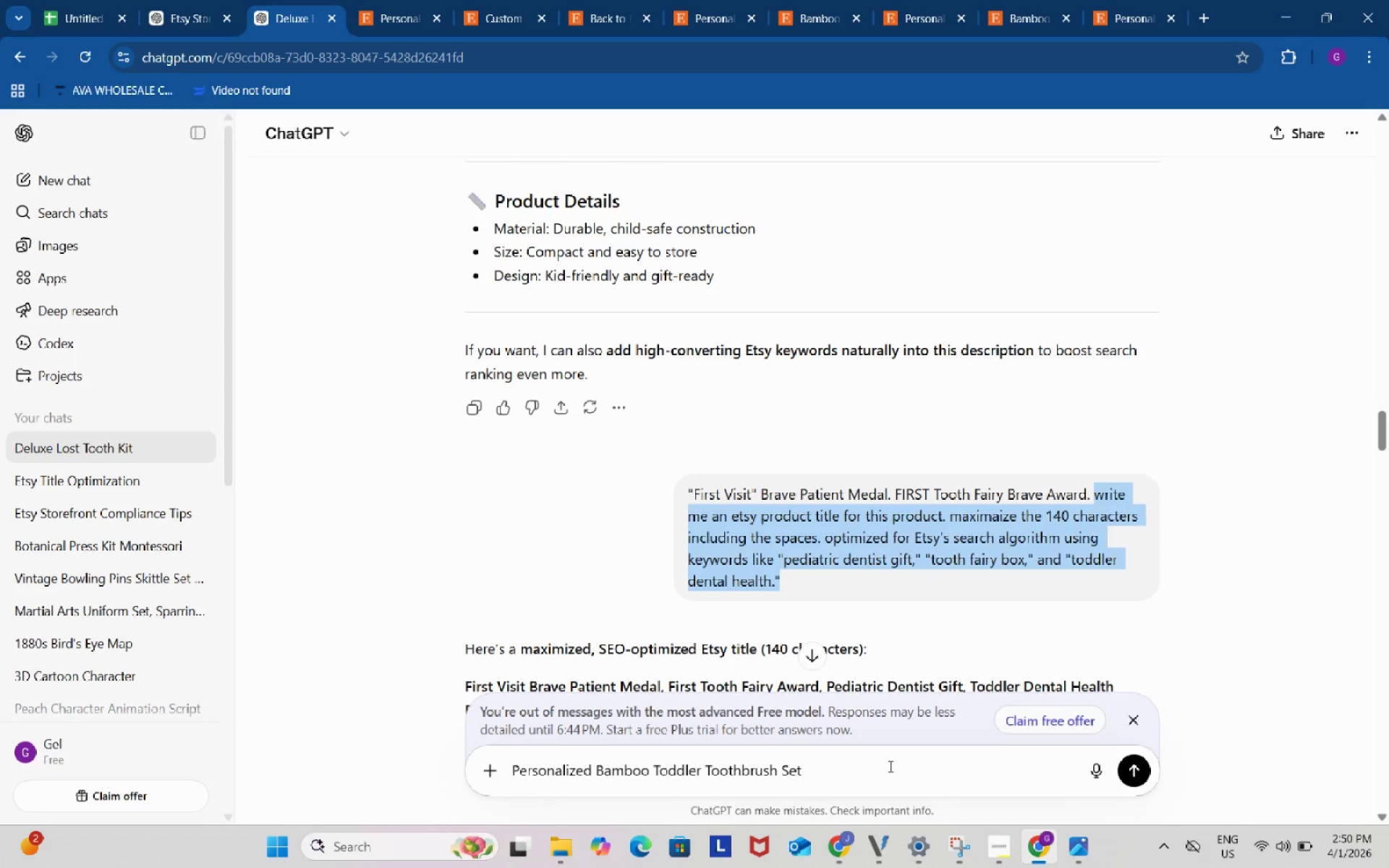 
key(Control+ControlLeft)
 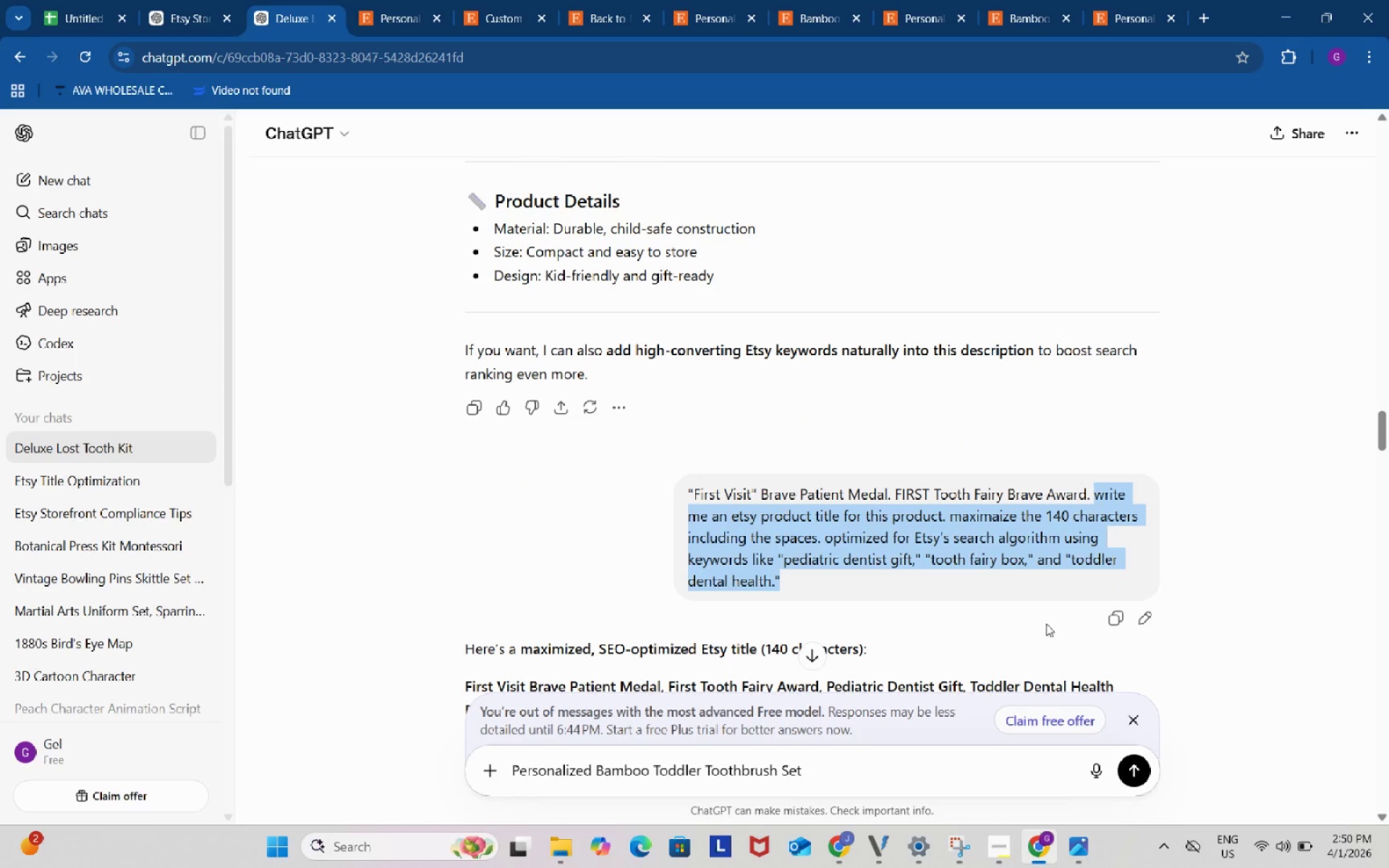 
key(Control+C)
 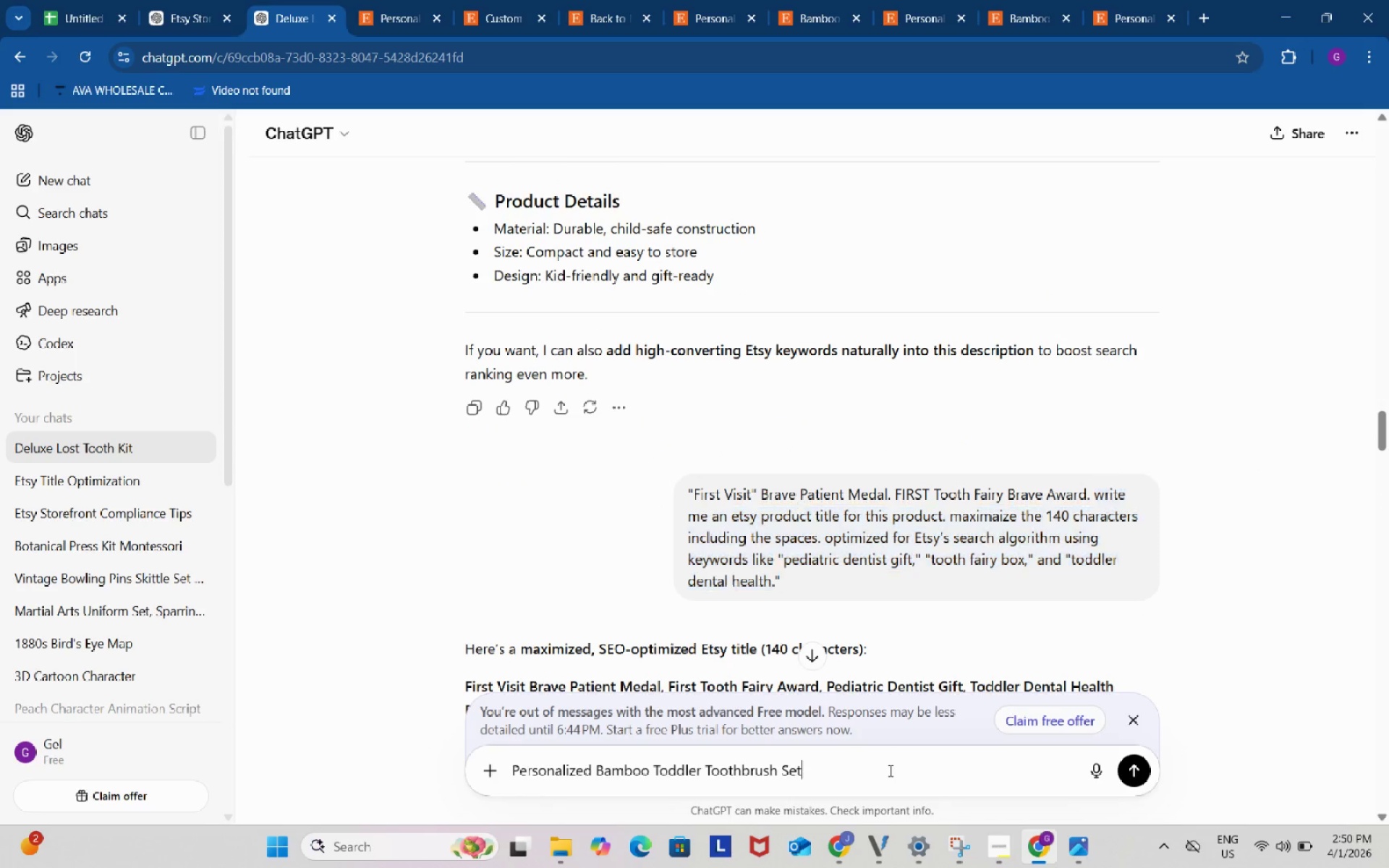 
left_click([889, 770])
 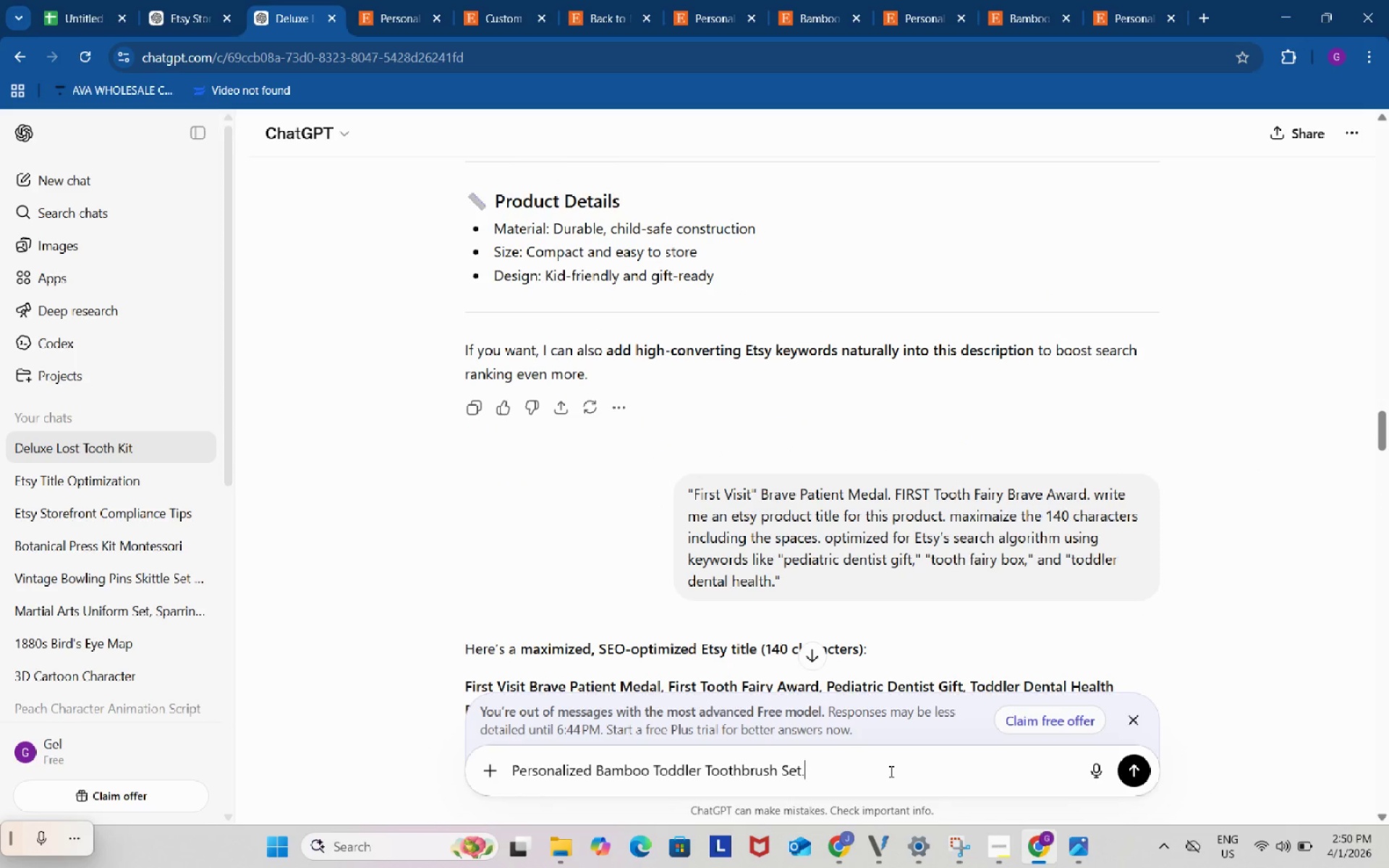 
key(Period)
 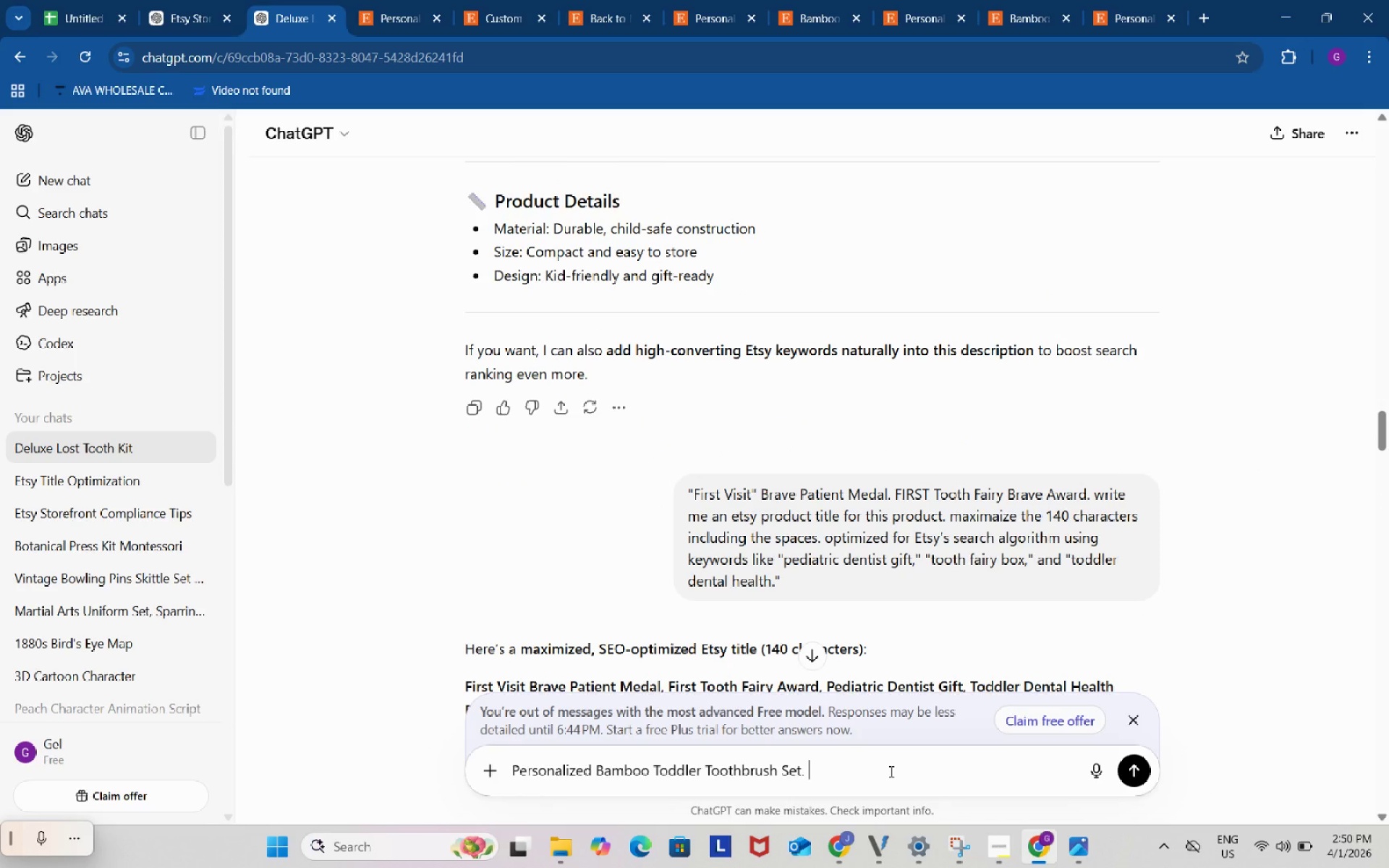 
key(Space)
 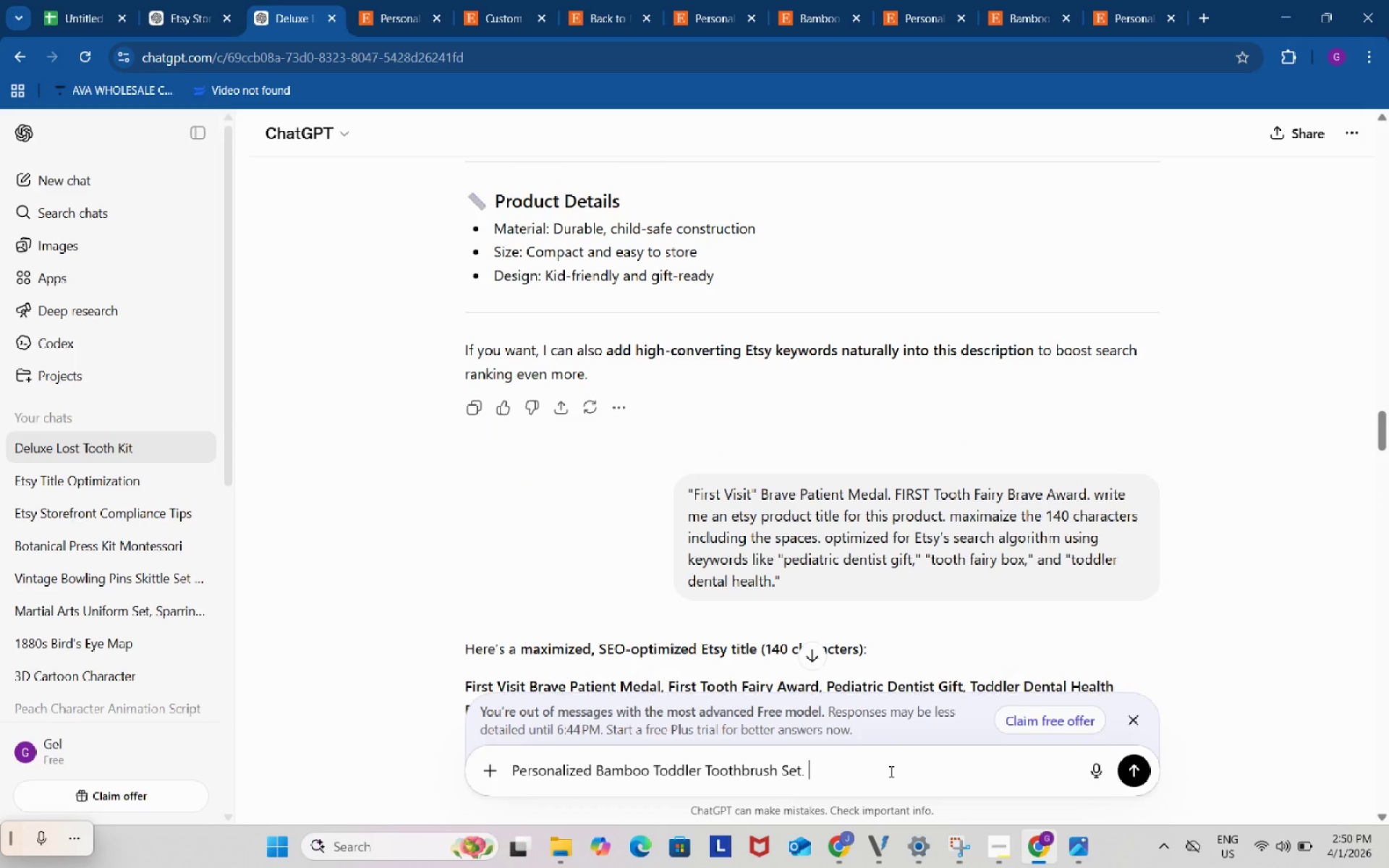 
key(Control+ControlLeft)
 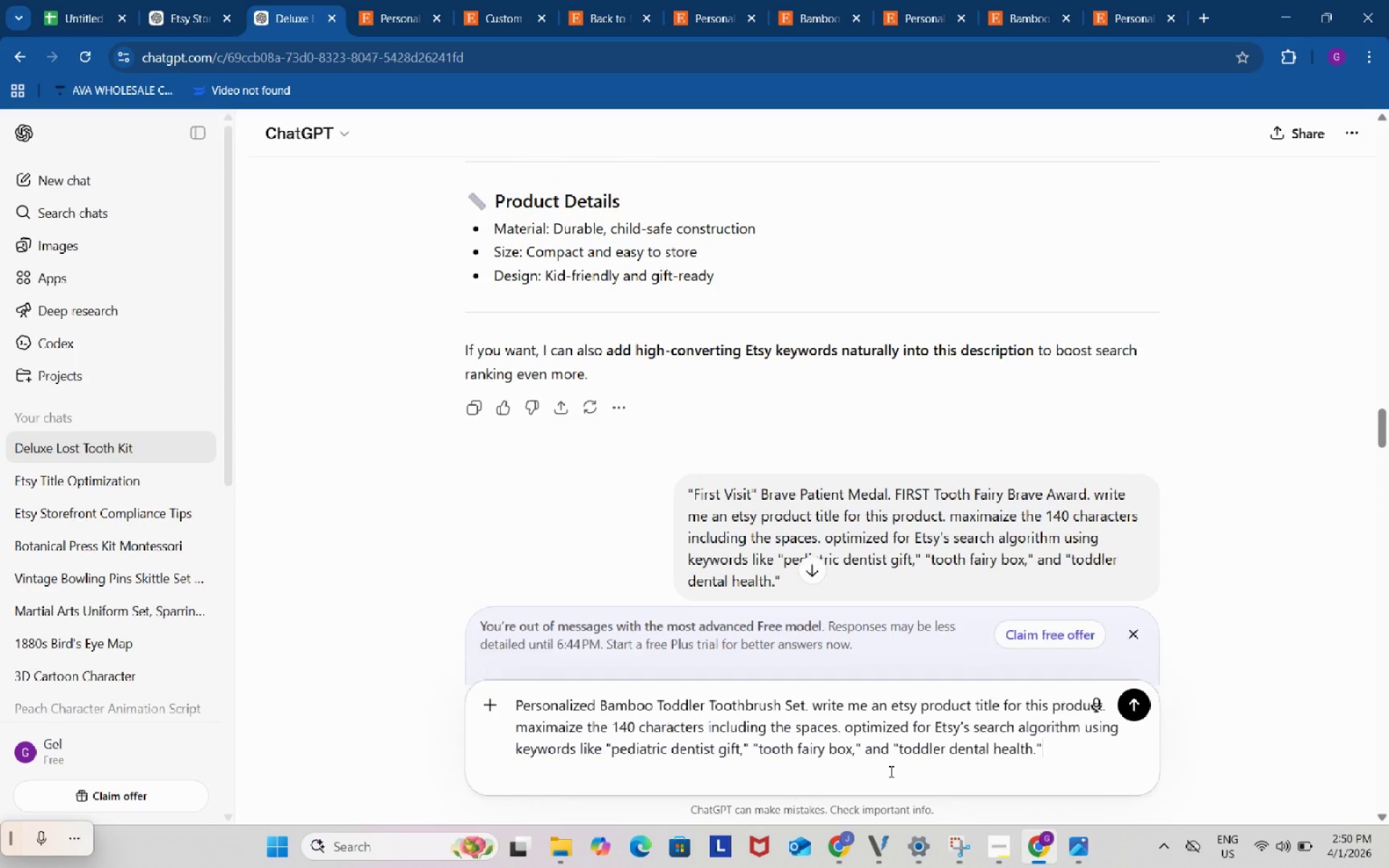 
key(Control+V)
 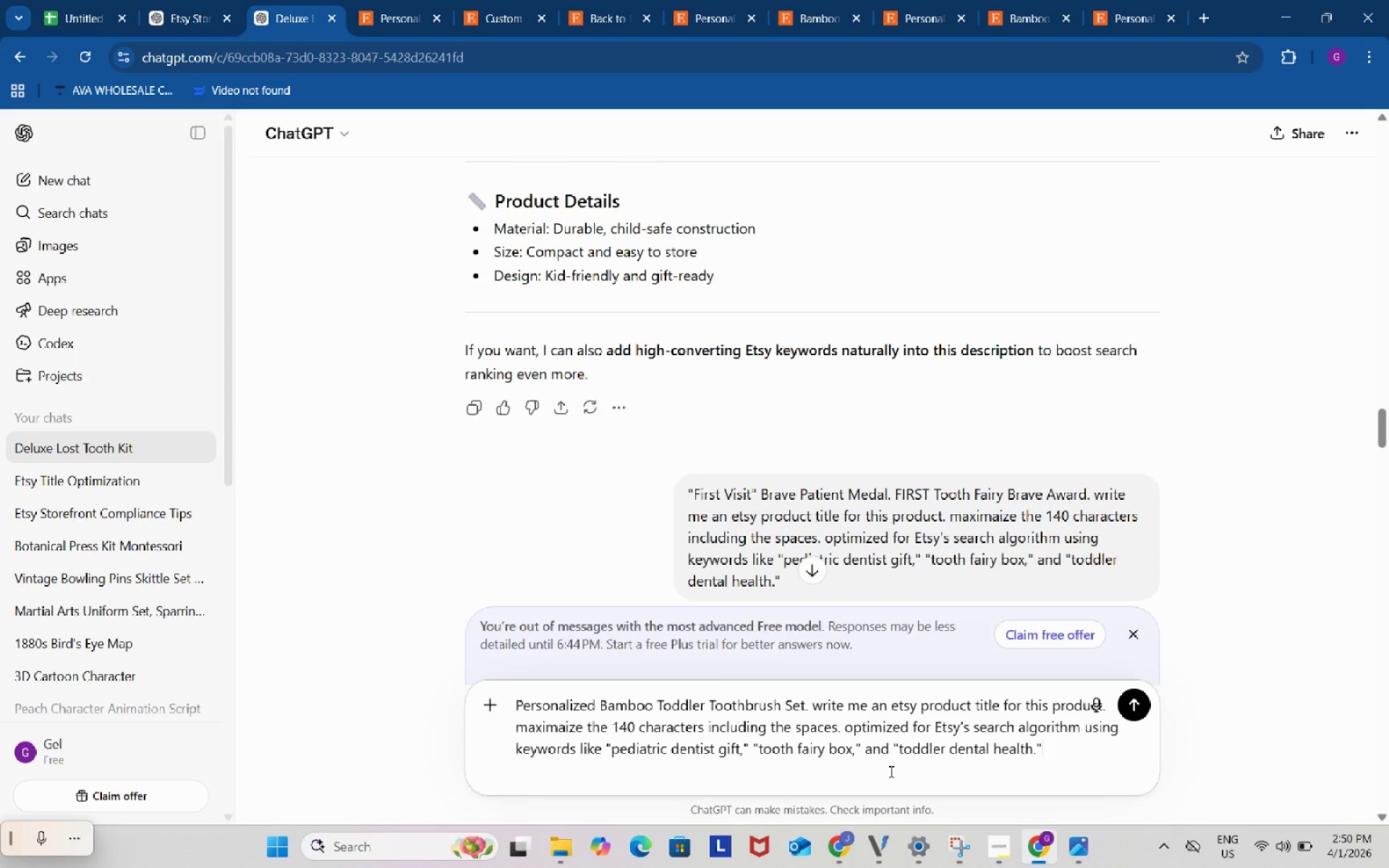 
key(Enter)
 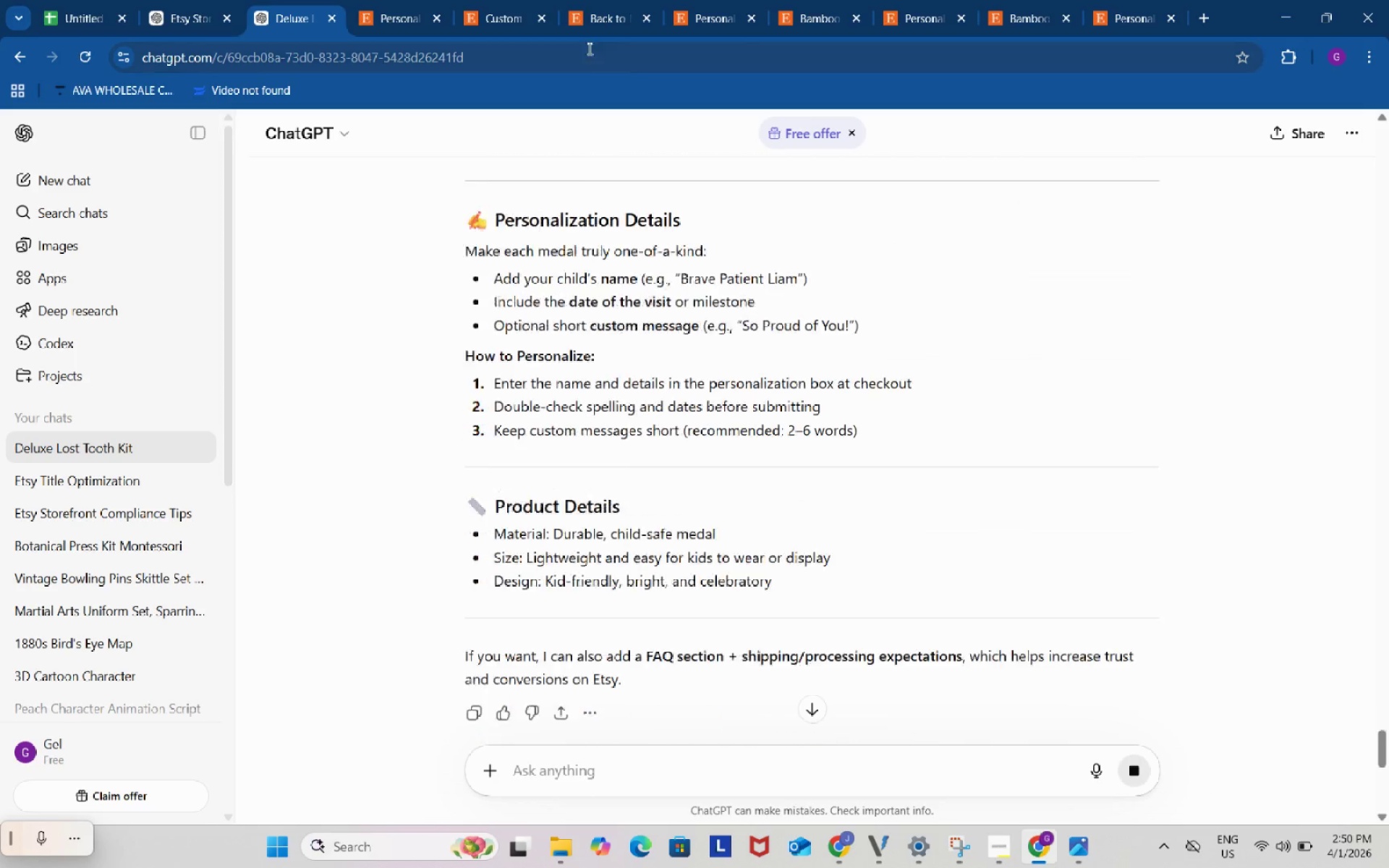 
left_click([598, 0])
 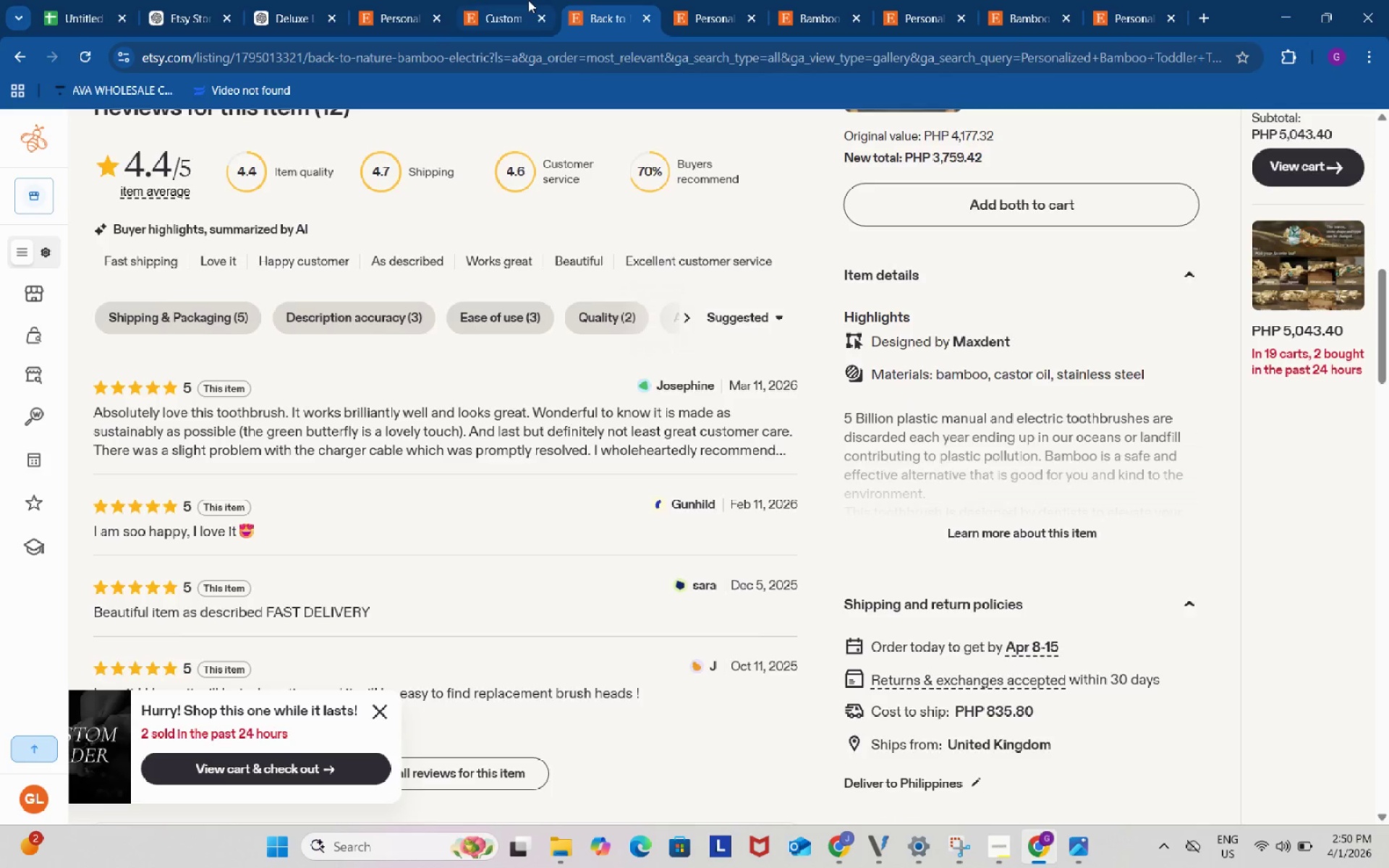 
left_click([528, 0])
 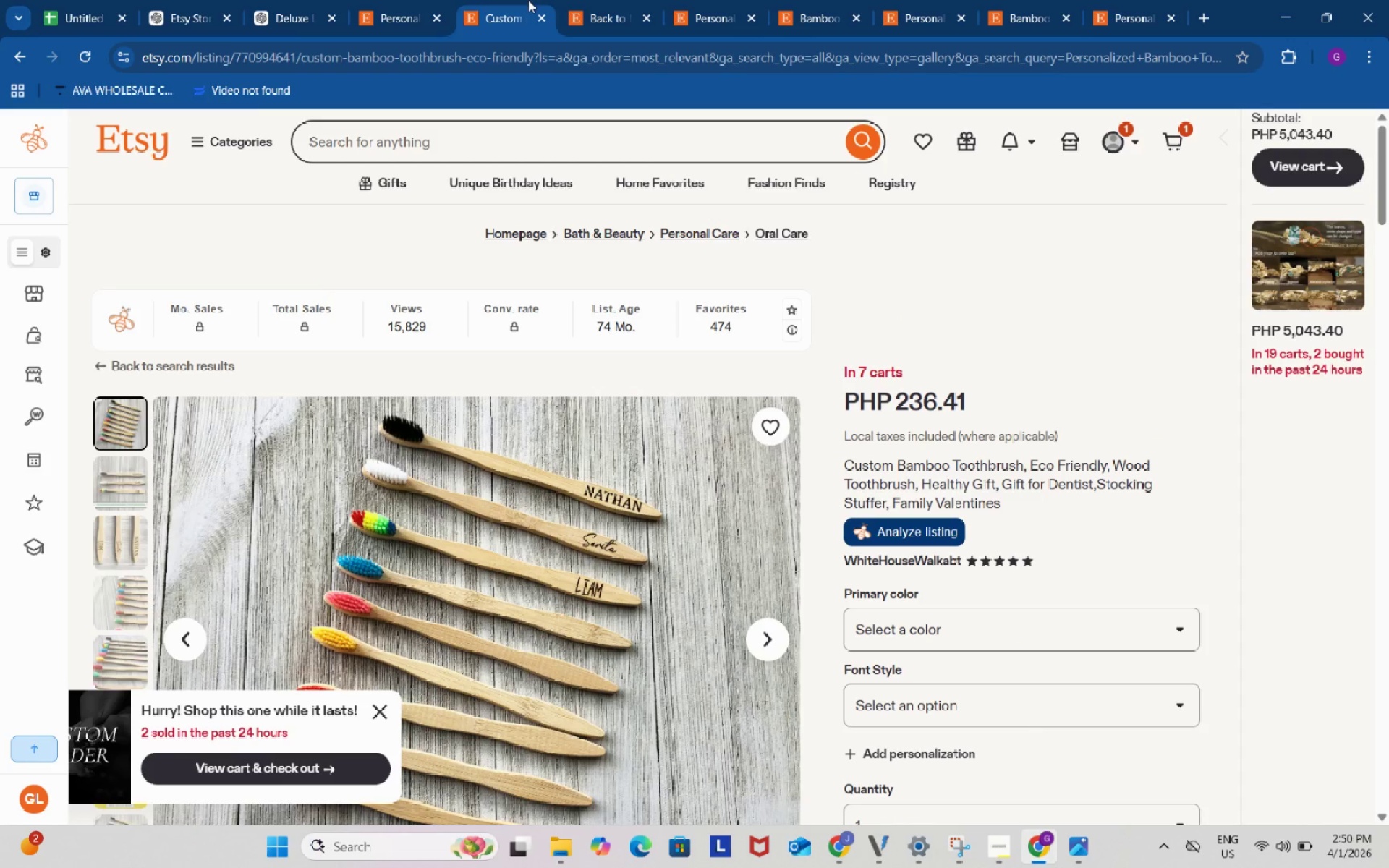 
wait(12.72)
 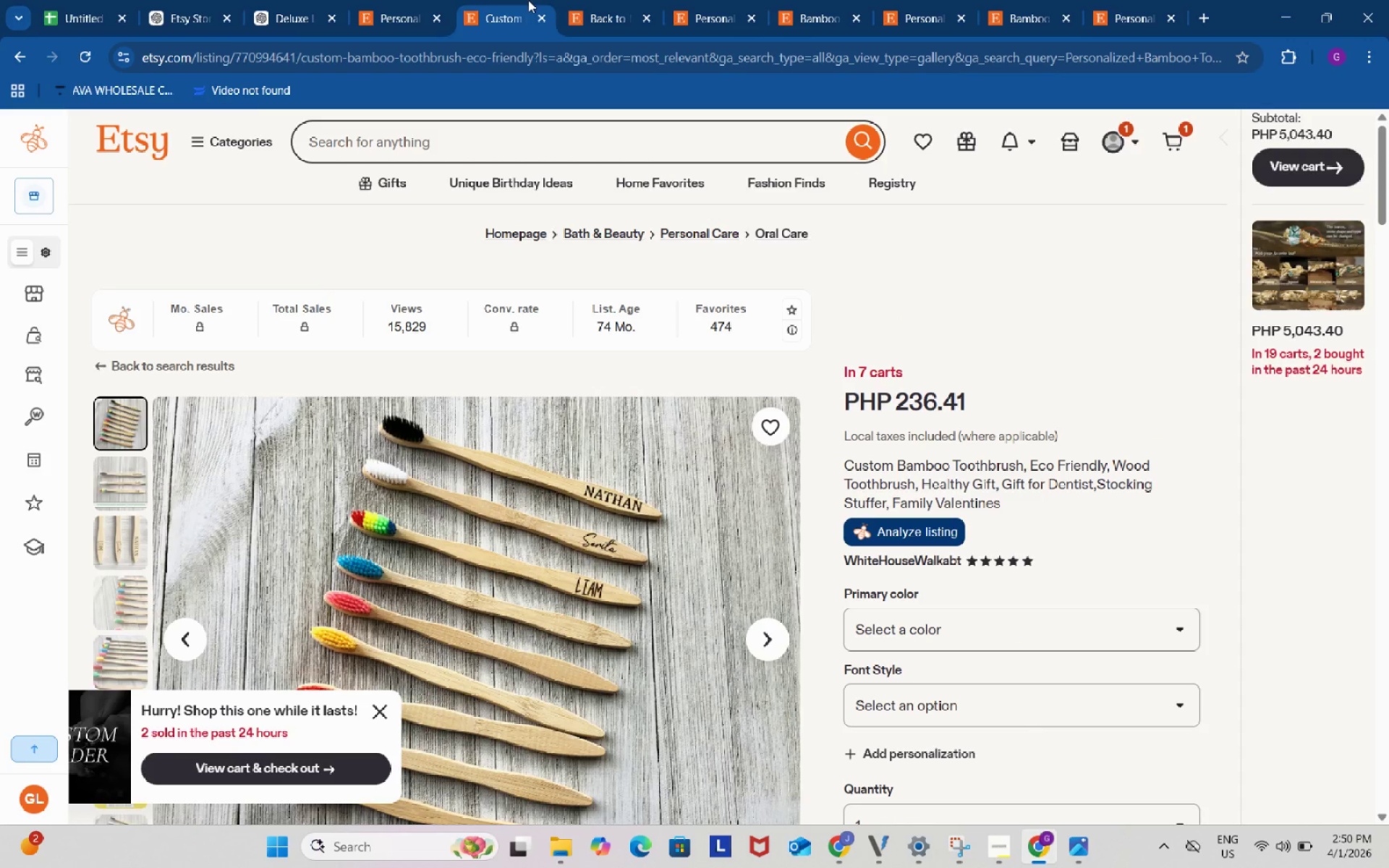 
left_click([936, 535])
 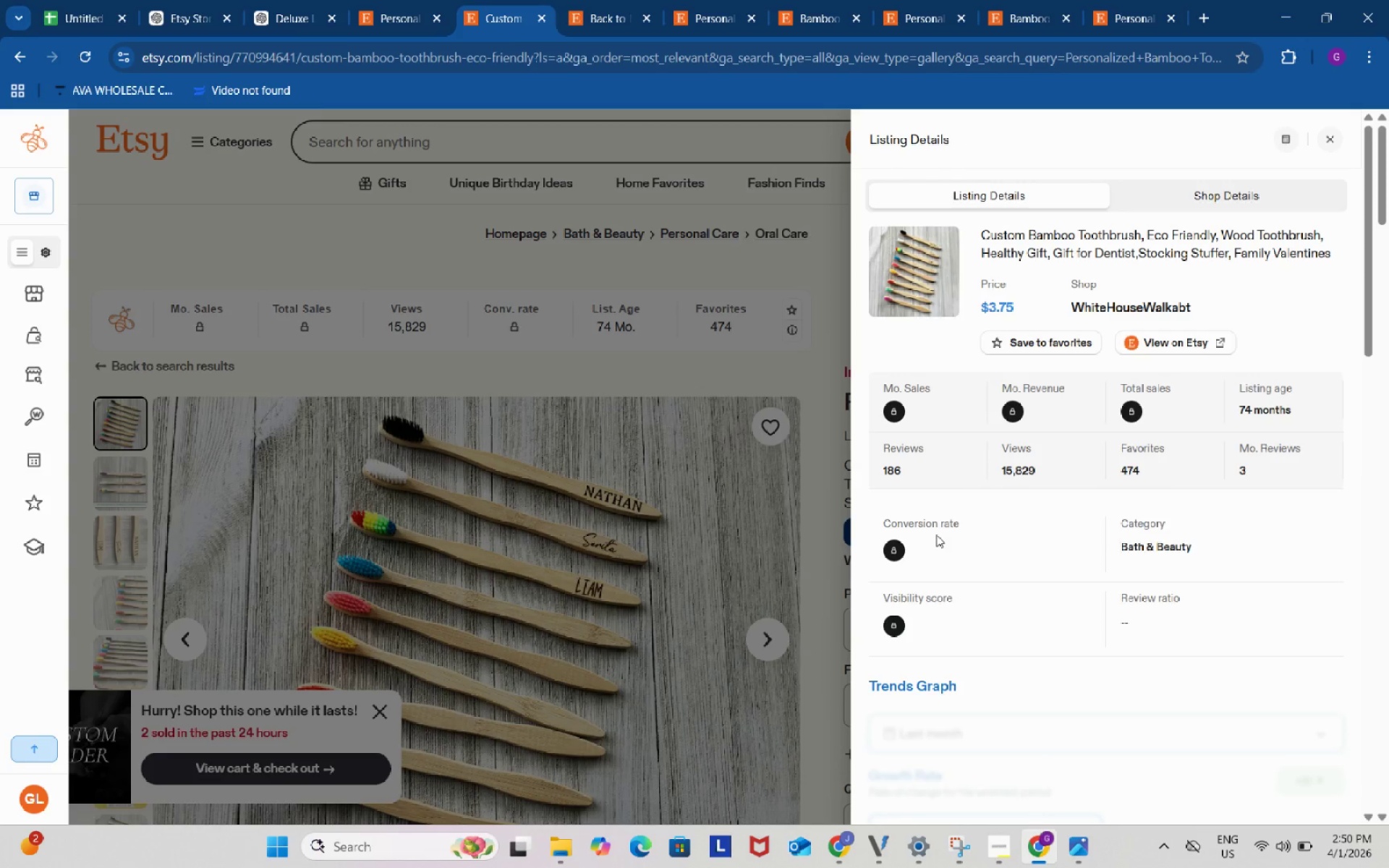 
scroll: coordinate [936, 535], scroll_direction: down, amount: 3.0
 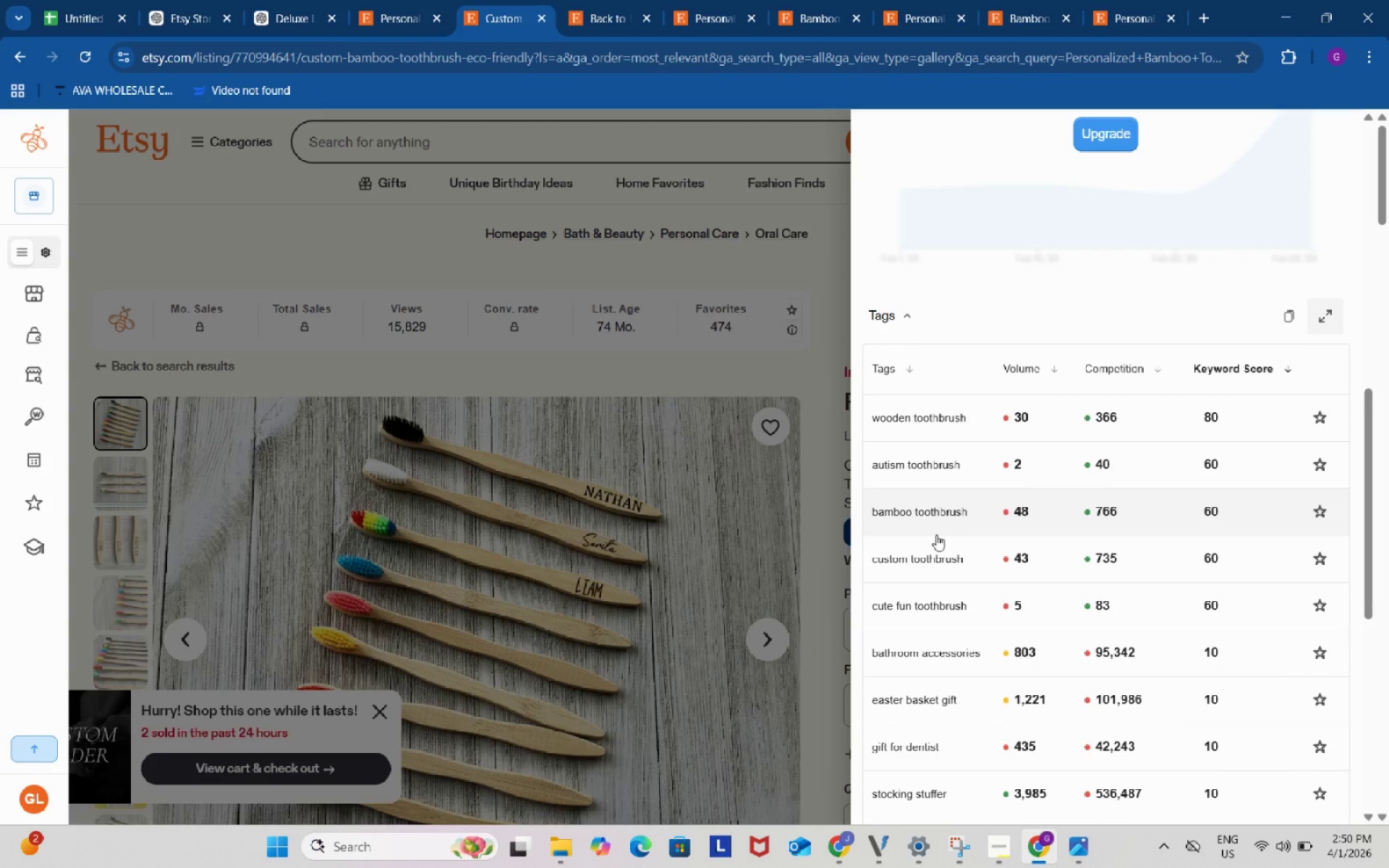 
wait(10.91)
 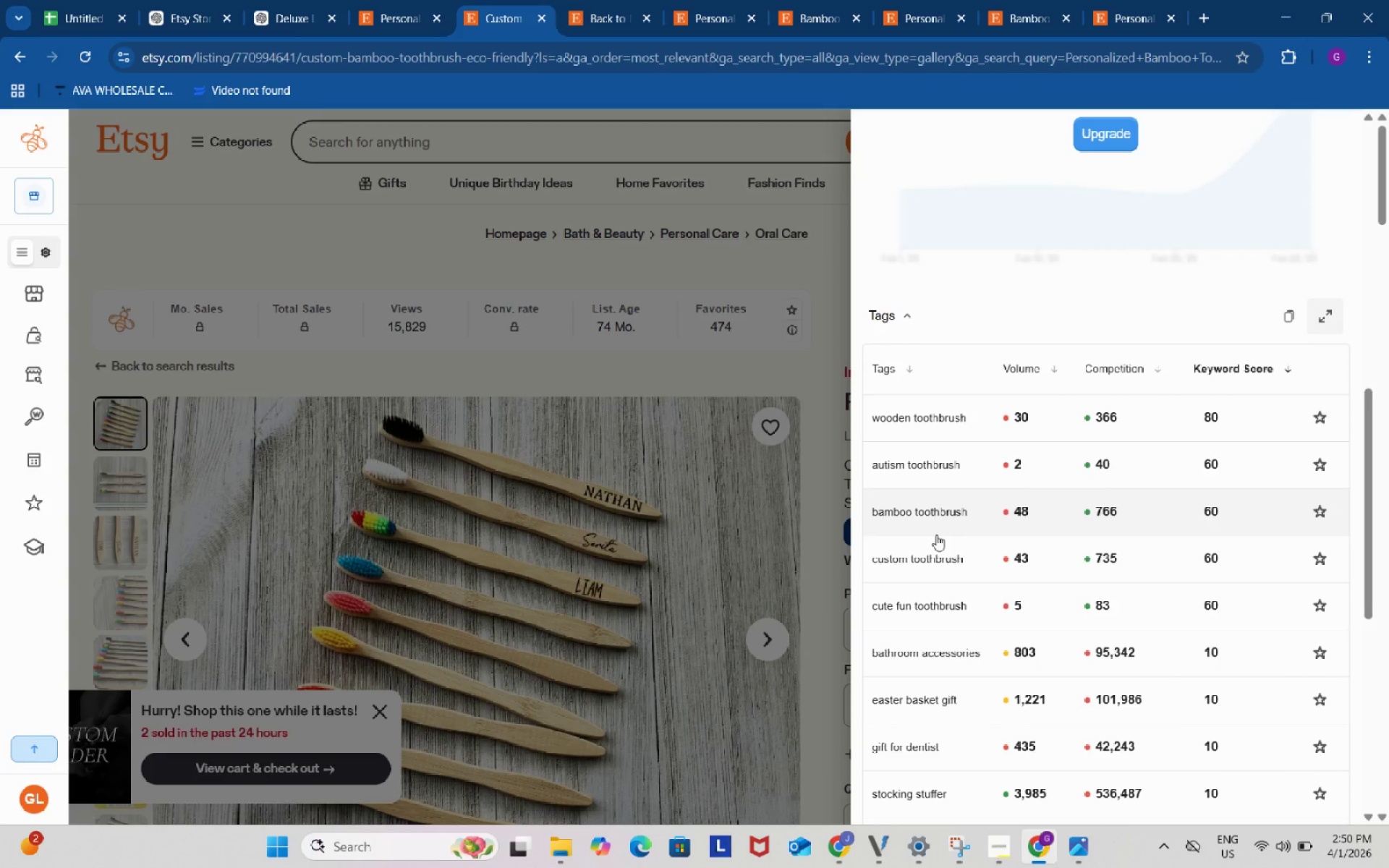 
left_click([945, 513])
 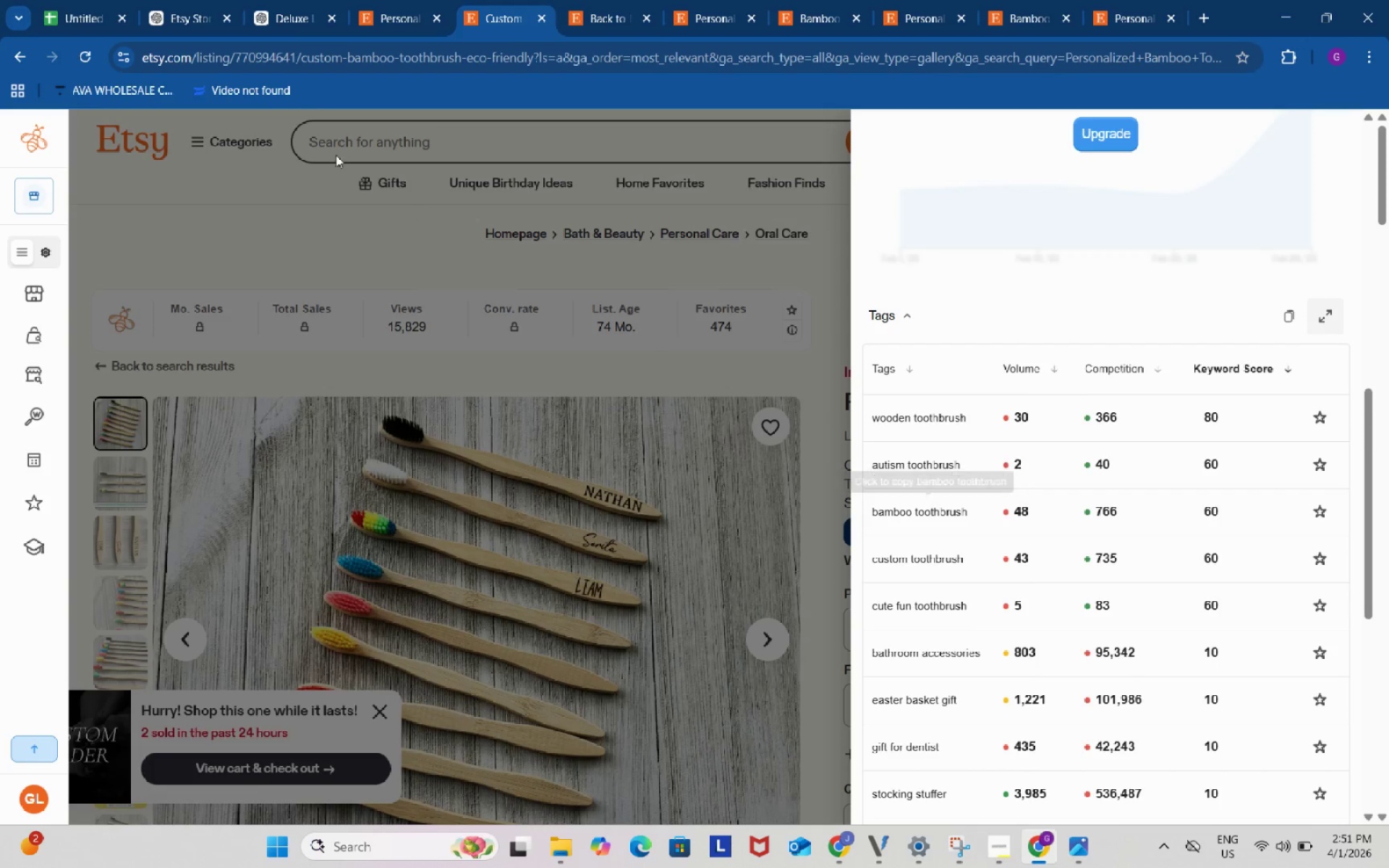 
left_click([88, 14])
 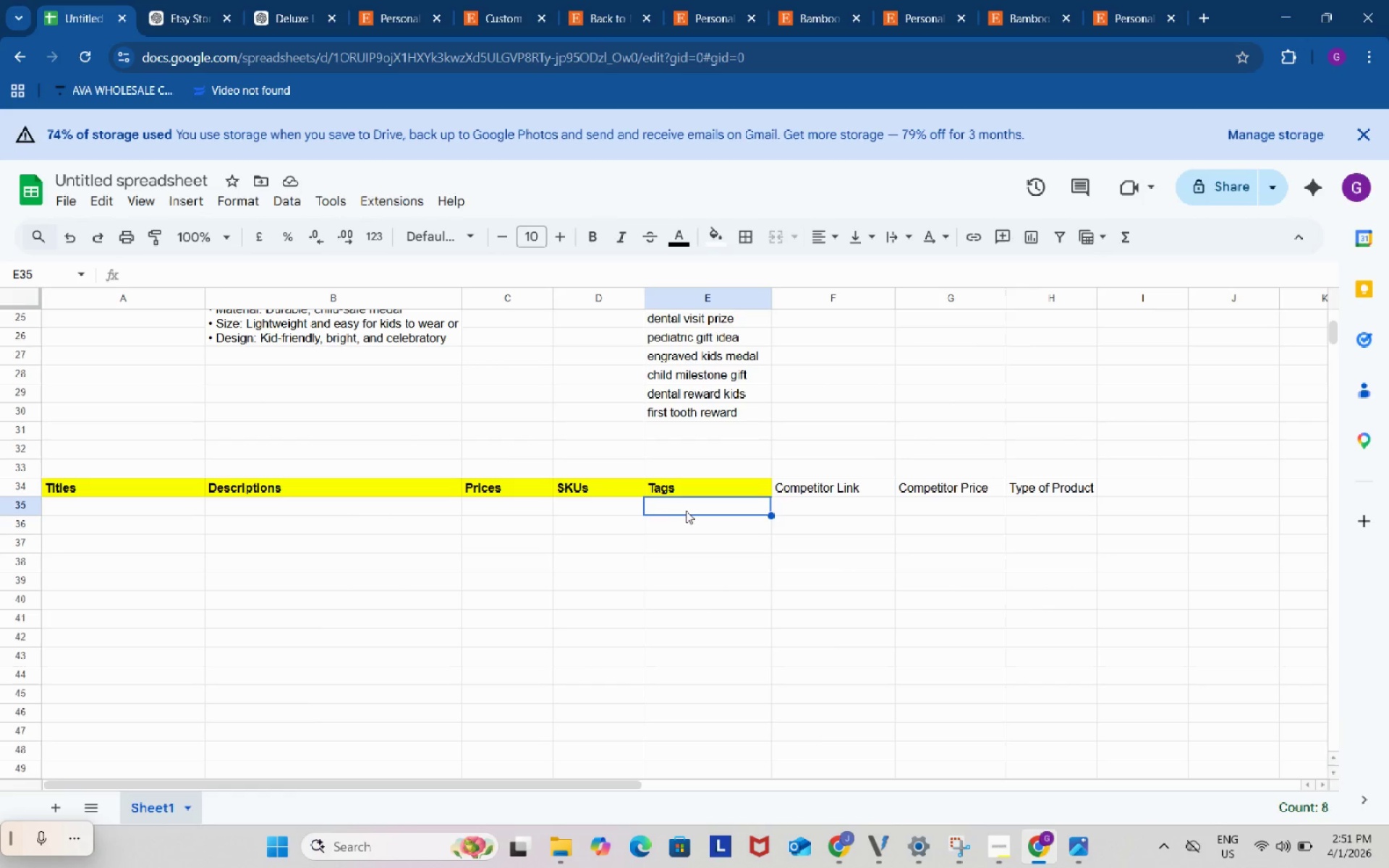 
double_click([686, 511])
 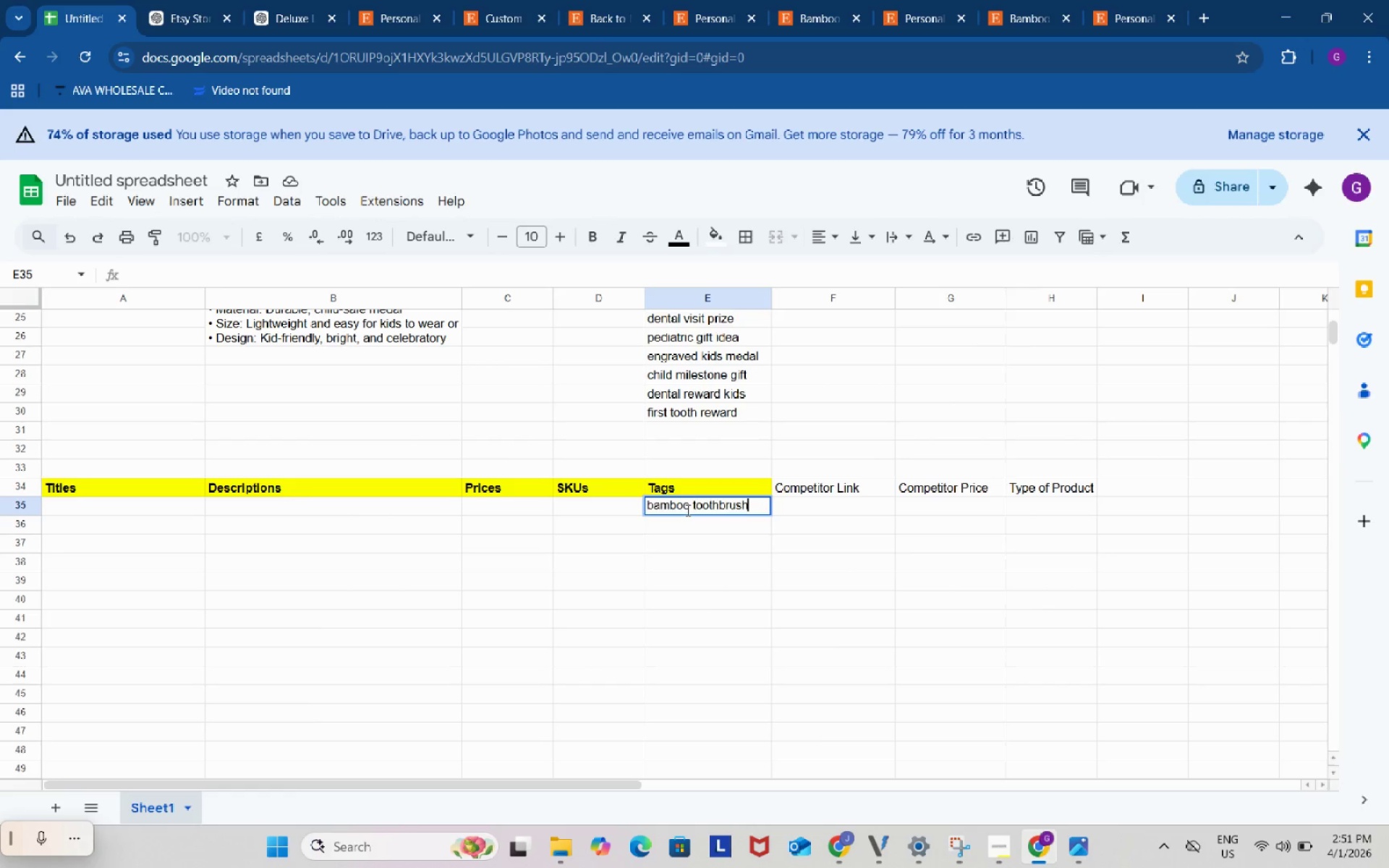 
key(Control+ControlLeft)
 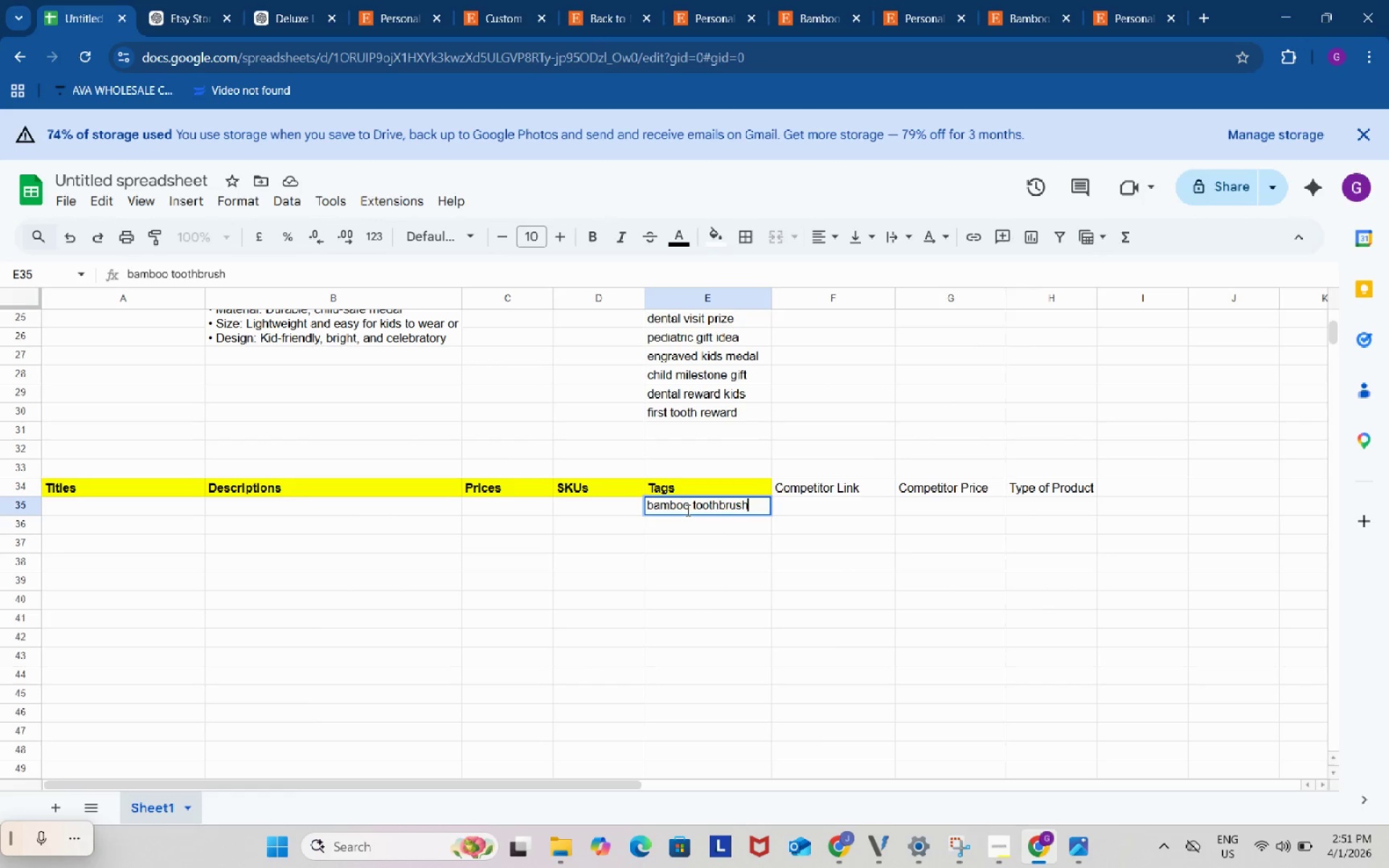 
key(Control+V)
 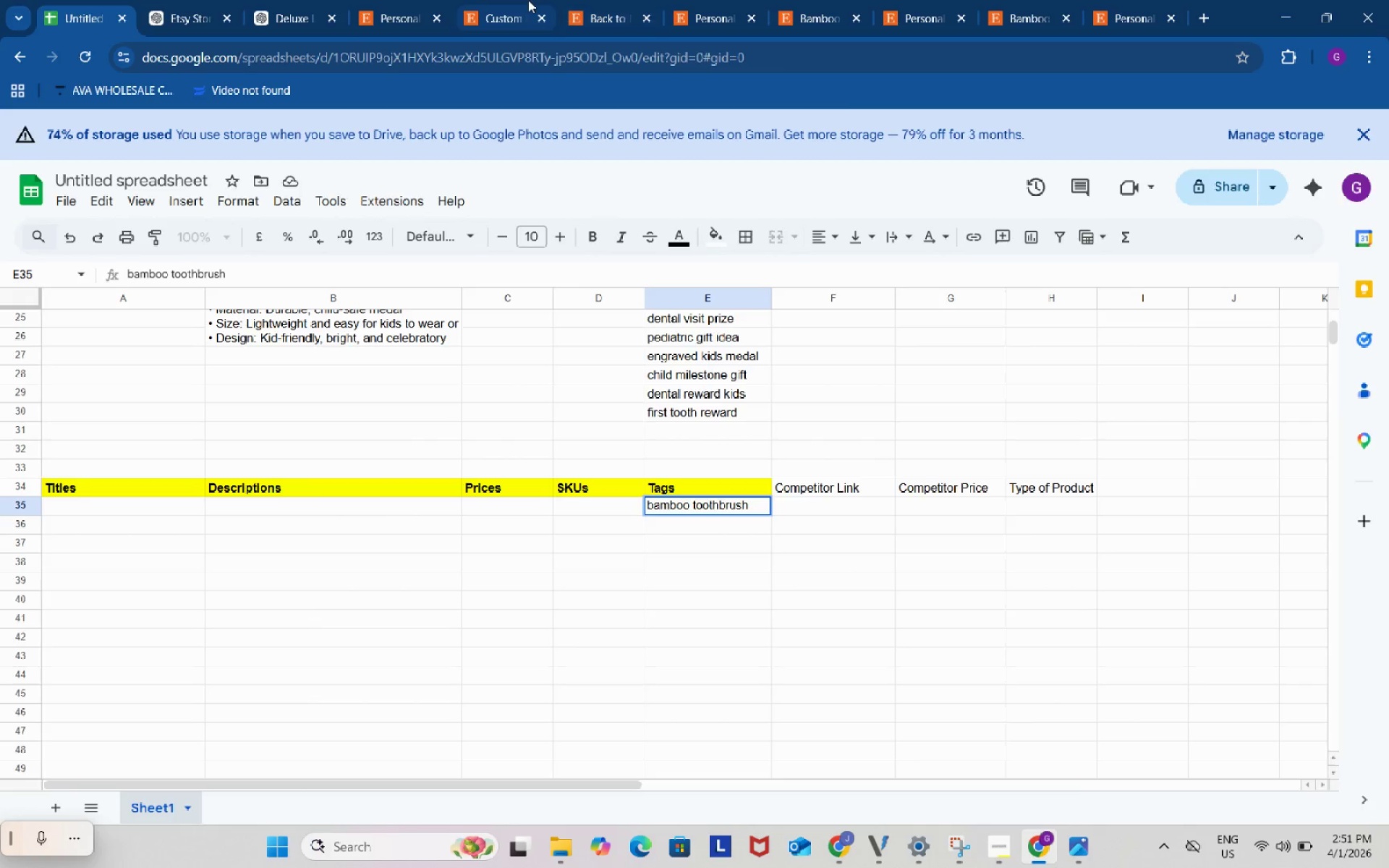 
left_click([528, 0])
 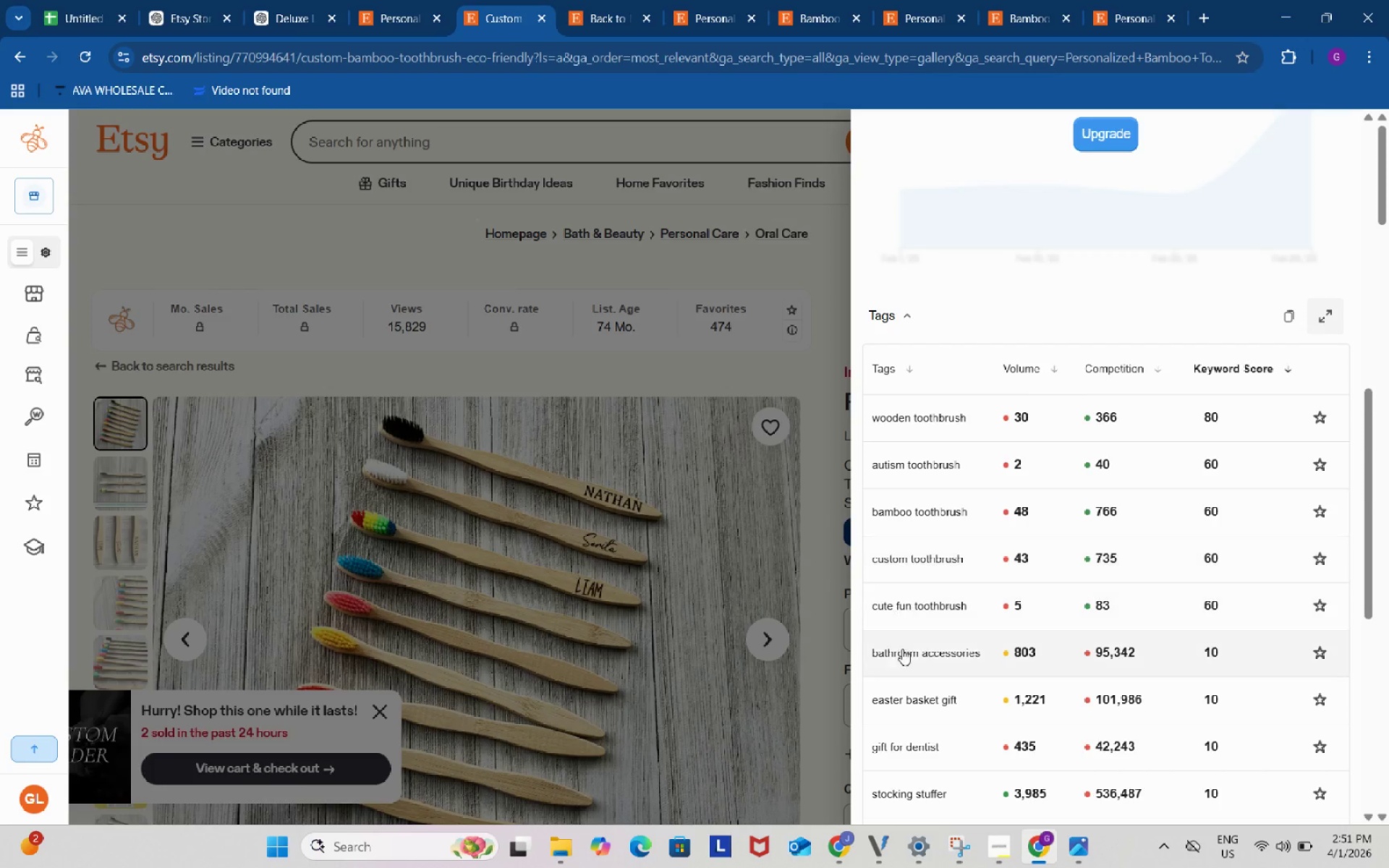 
left_click([904, 654])
 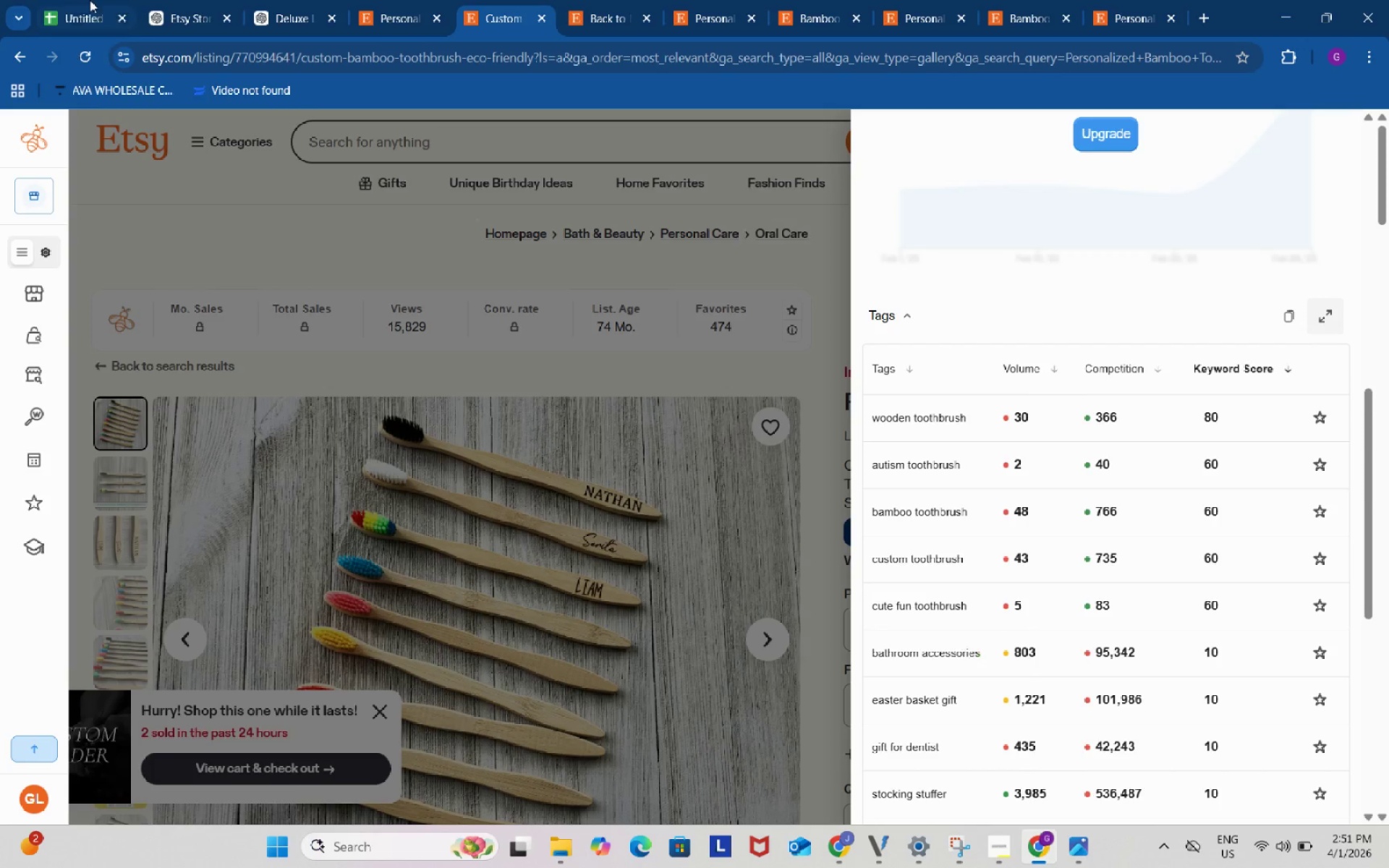 
left_click([89, 0])
 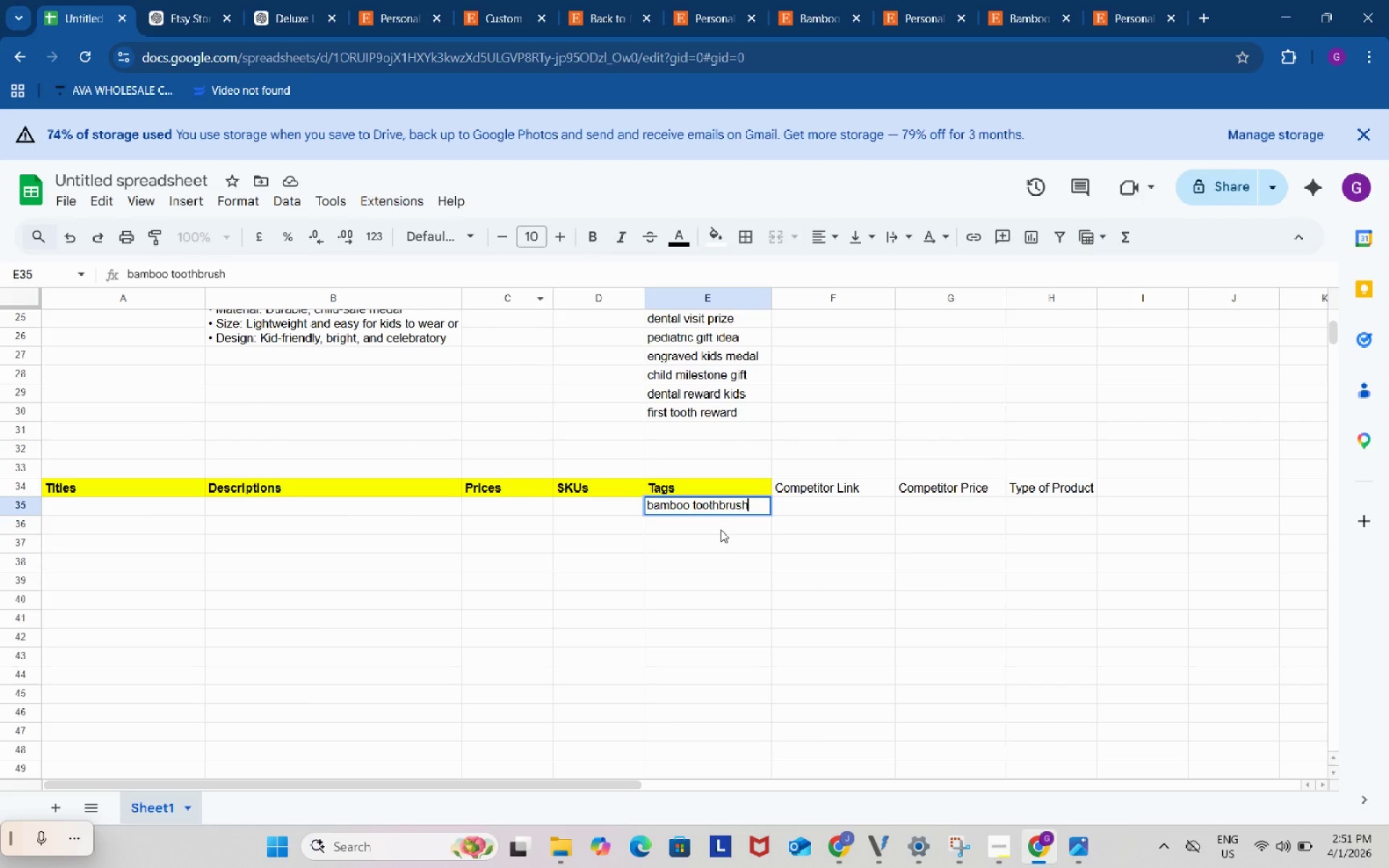 
left_click([721, 529])
 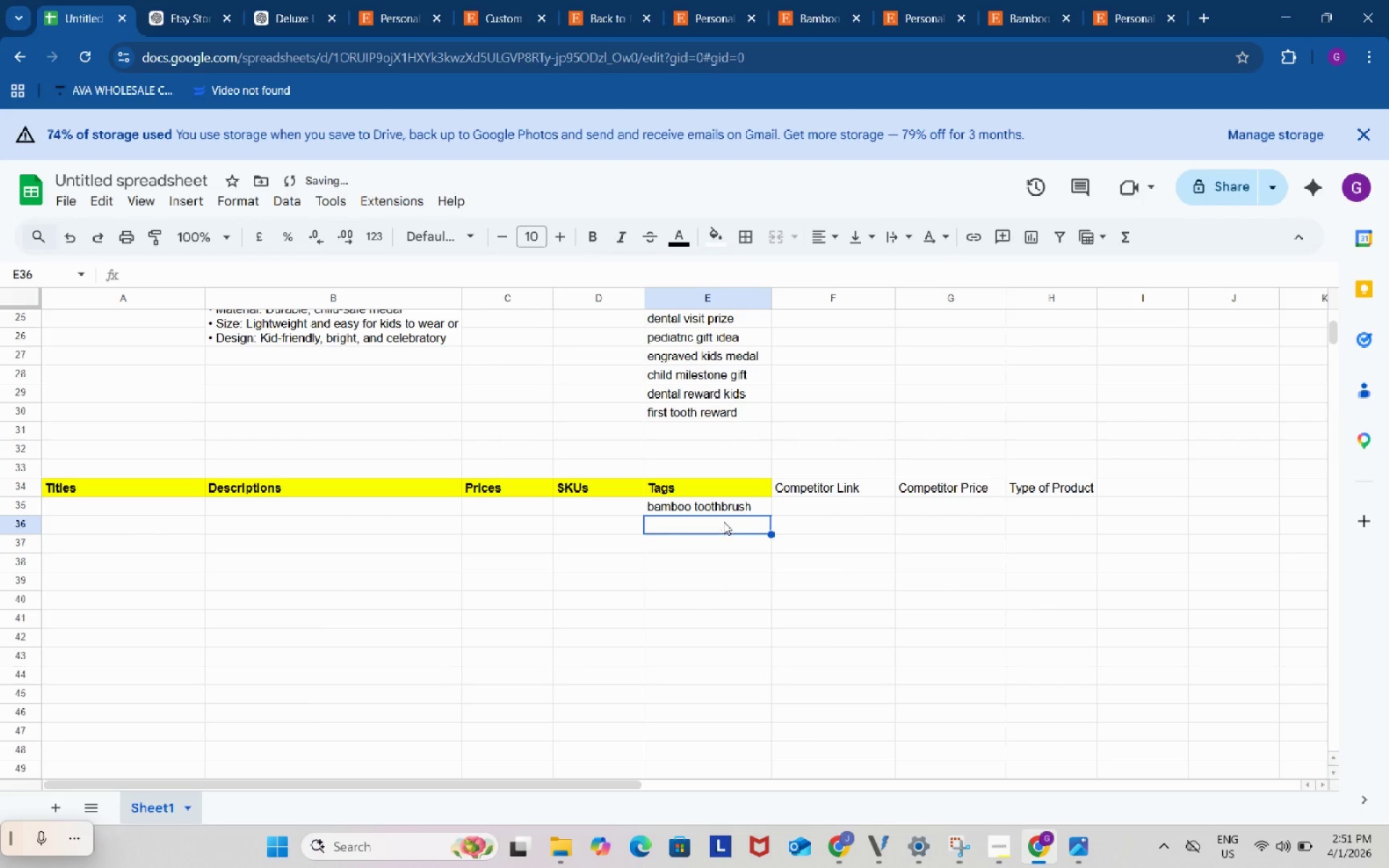 
key(Control+V)
 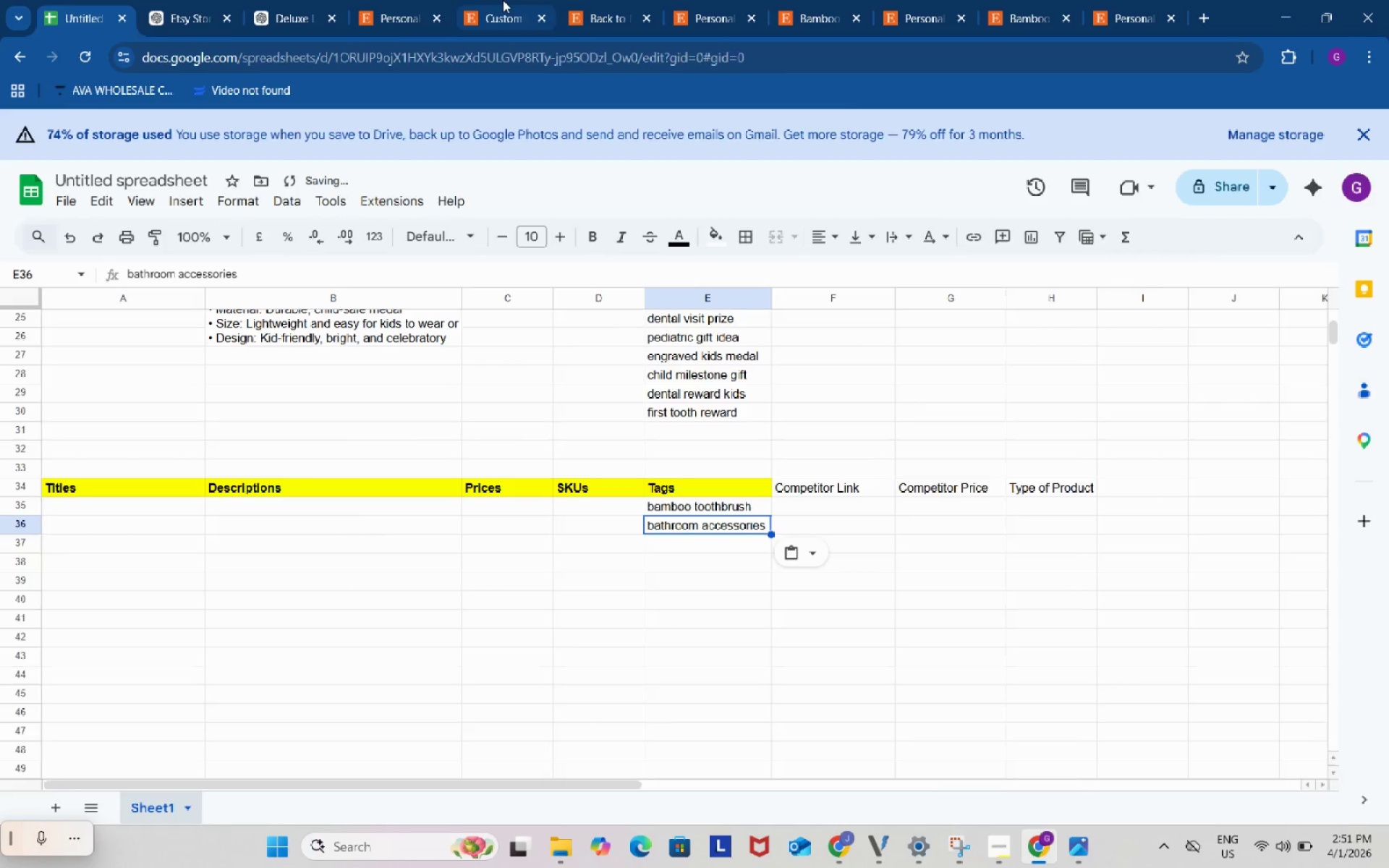 
left_click([503, 0])
 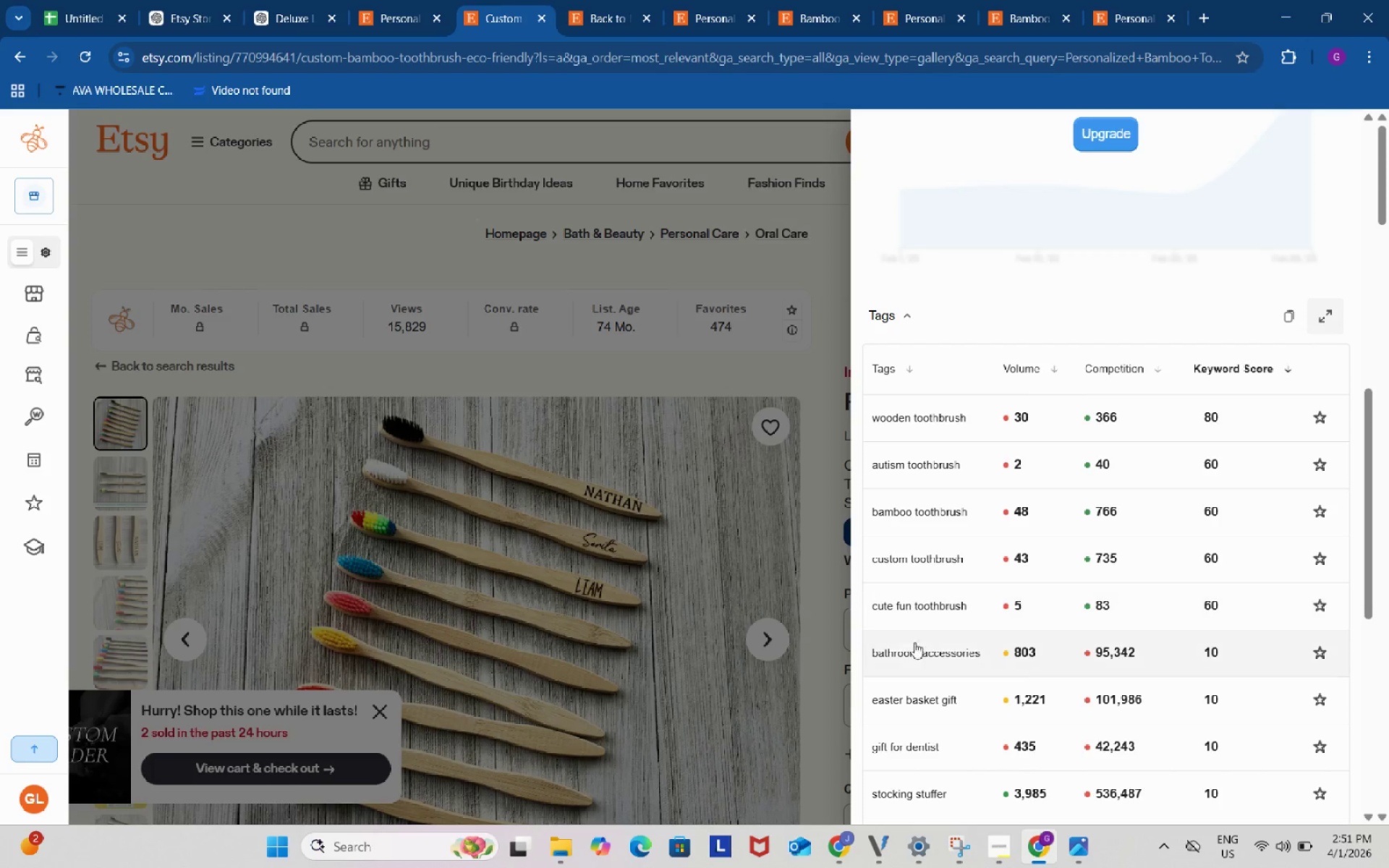 
scroll: coordinate [916, 645], scroll_direction: down, amount: 1.0
 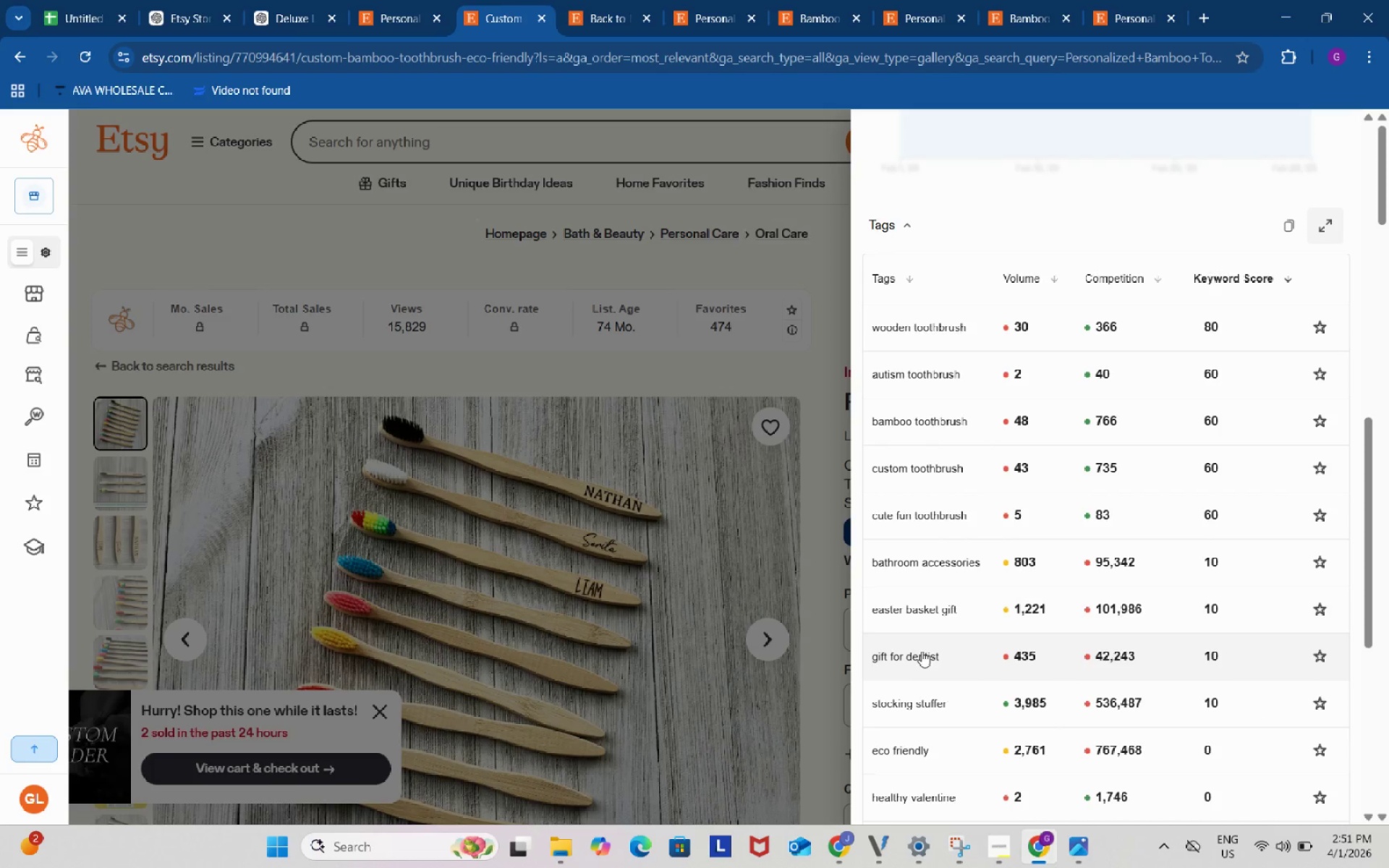 
left_click([919, 656])
 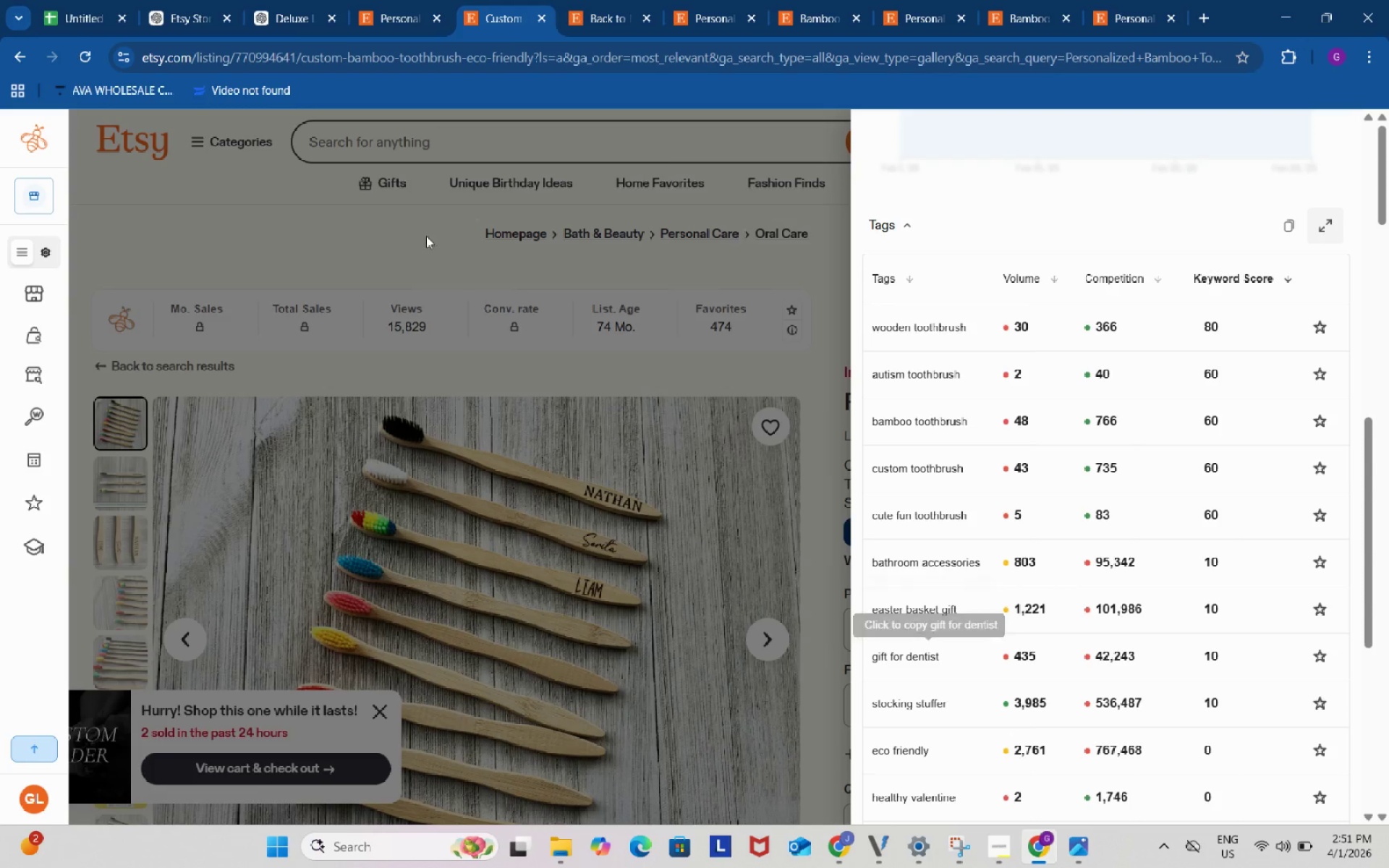 
wait(5.83)
 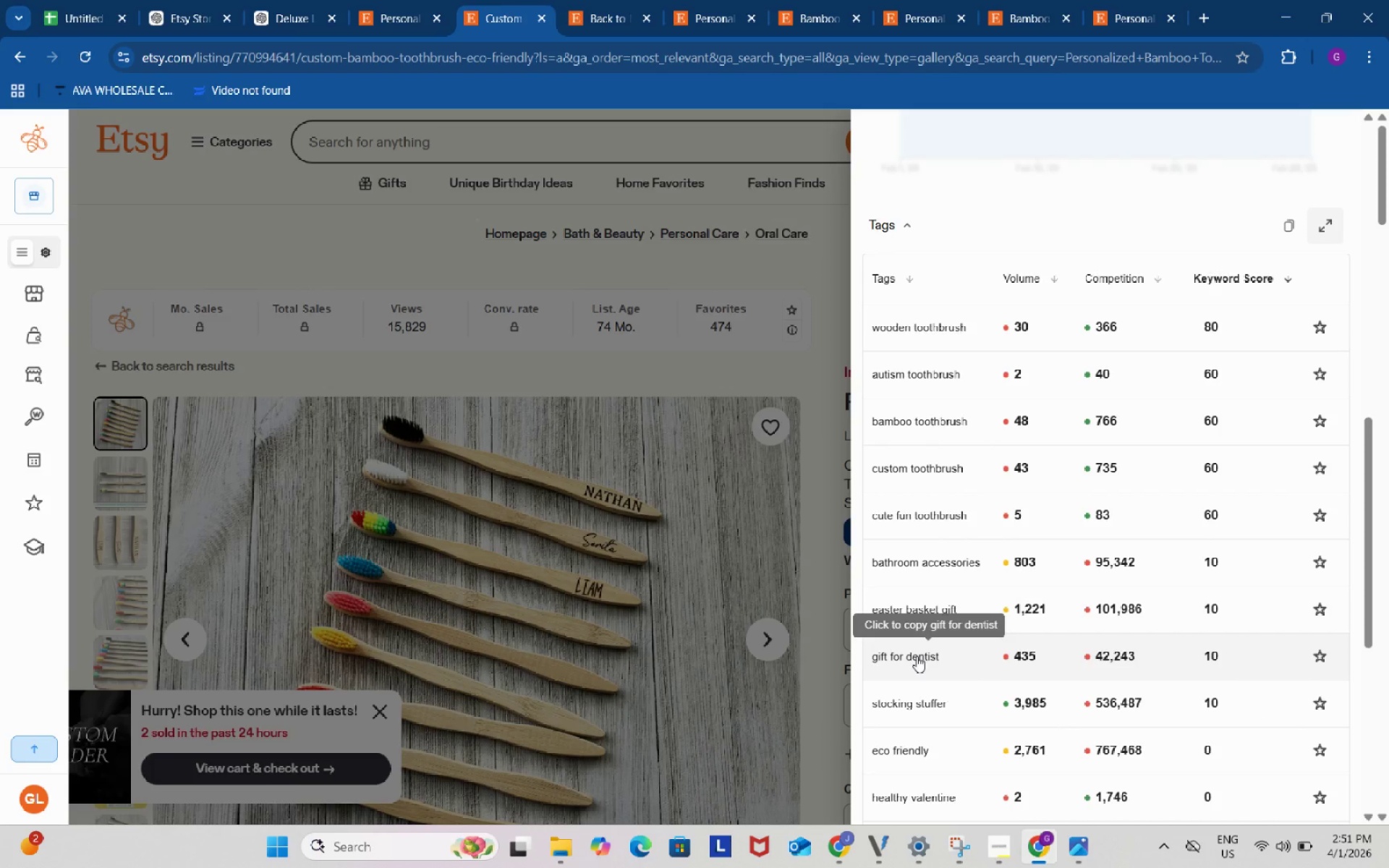 
left_click([83, 1])
 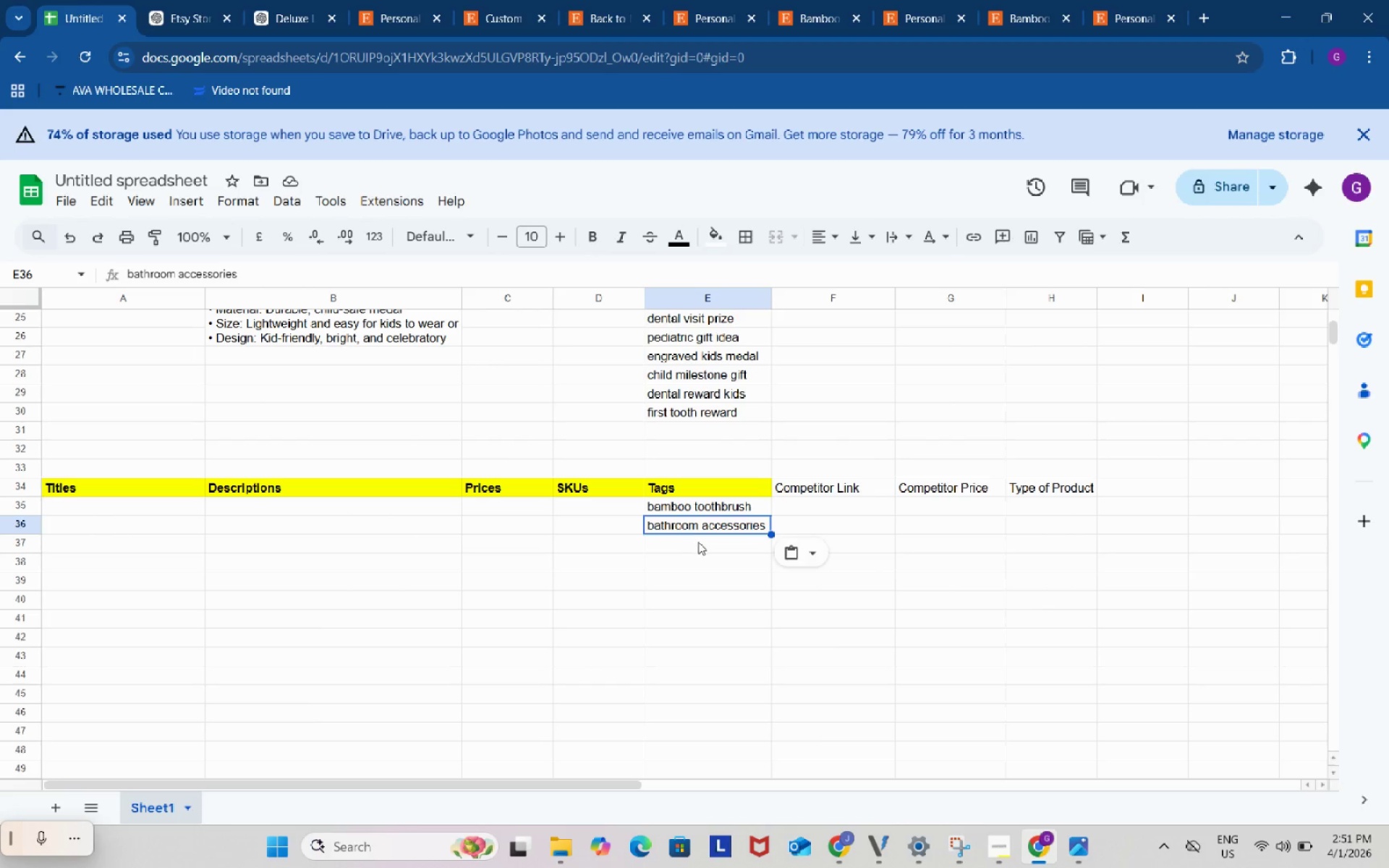 
left_click([698, 542])
 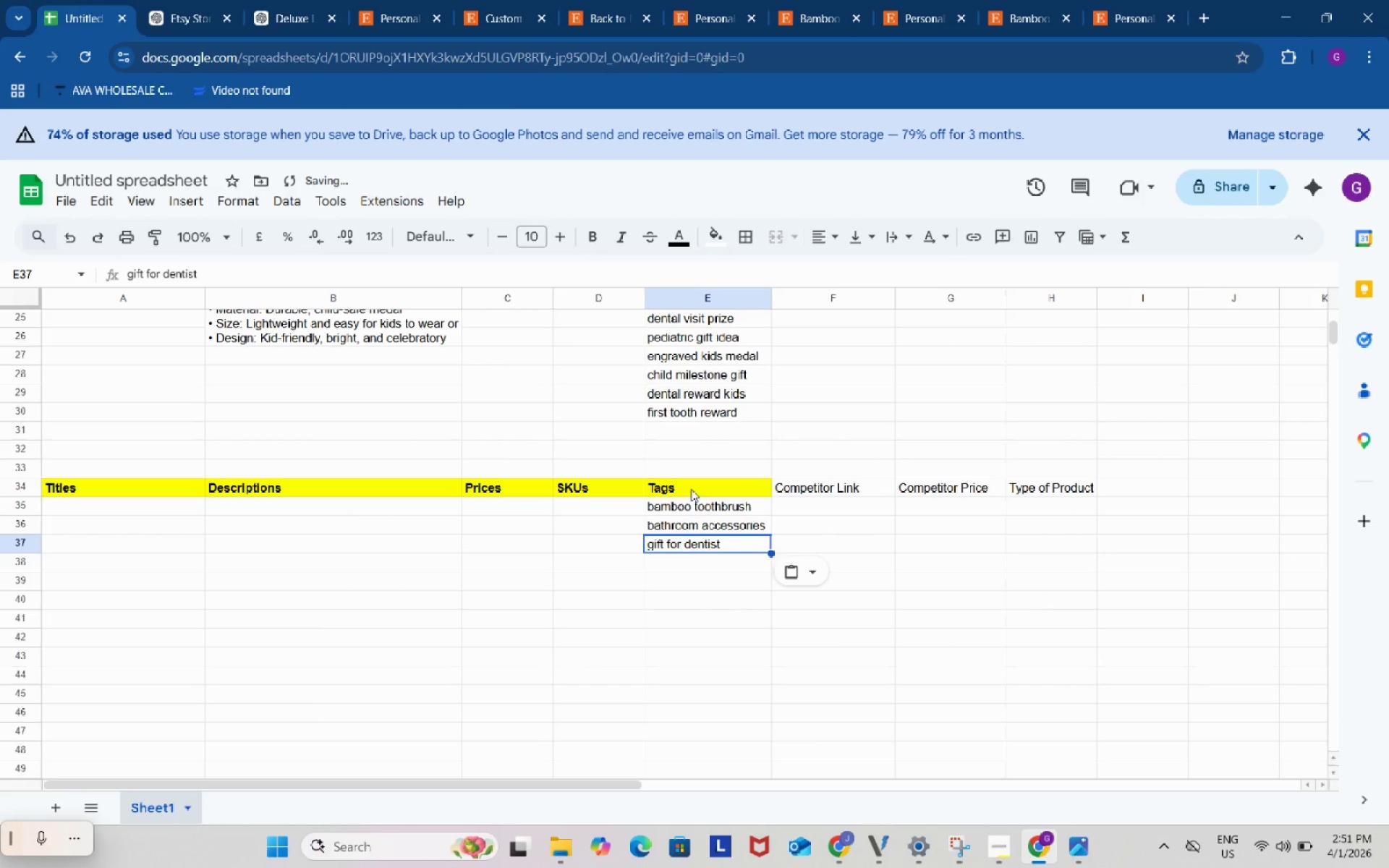 
key(Control+ControlLeft)
 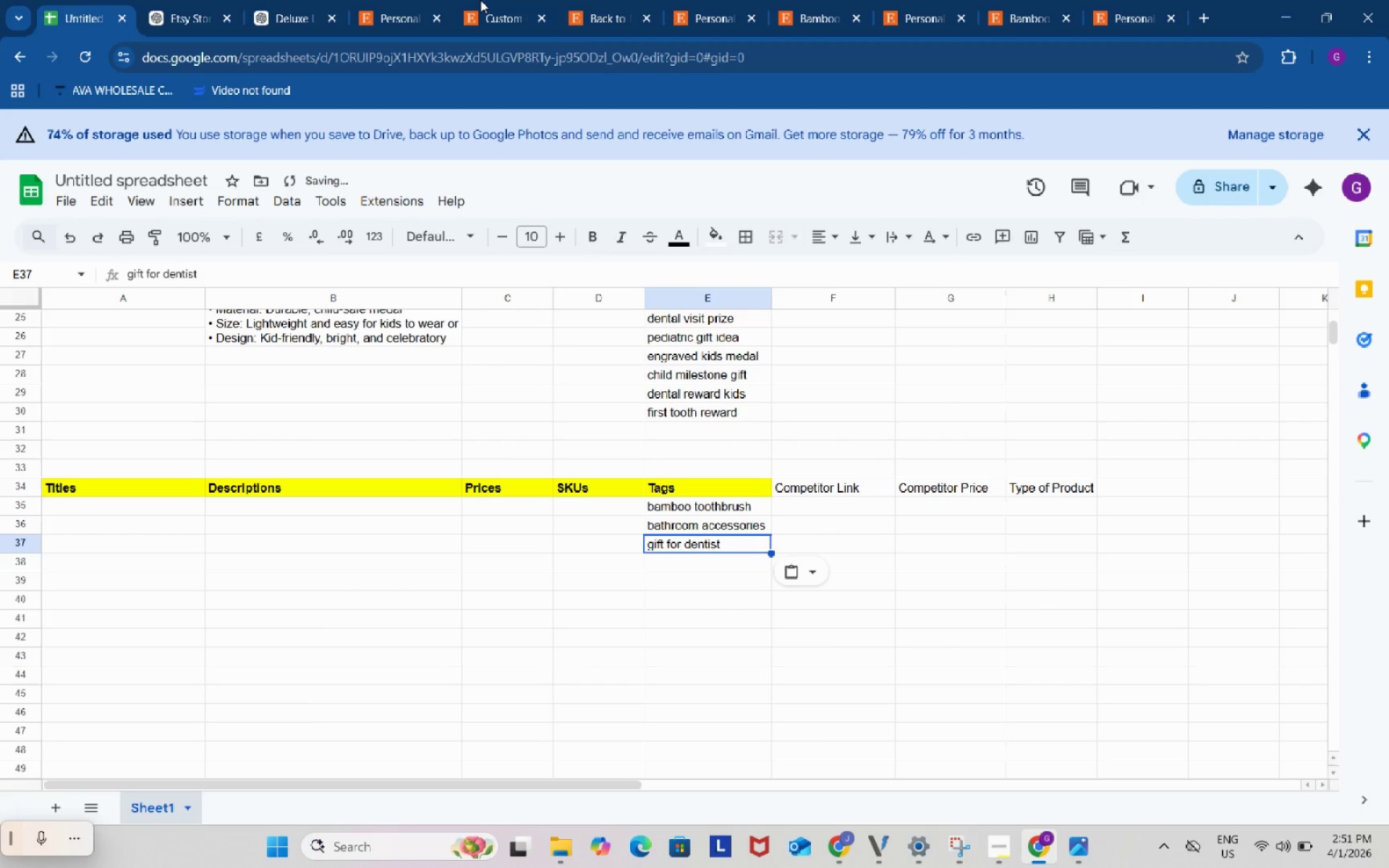 
key(Control+V)
 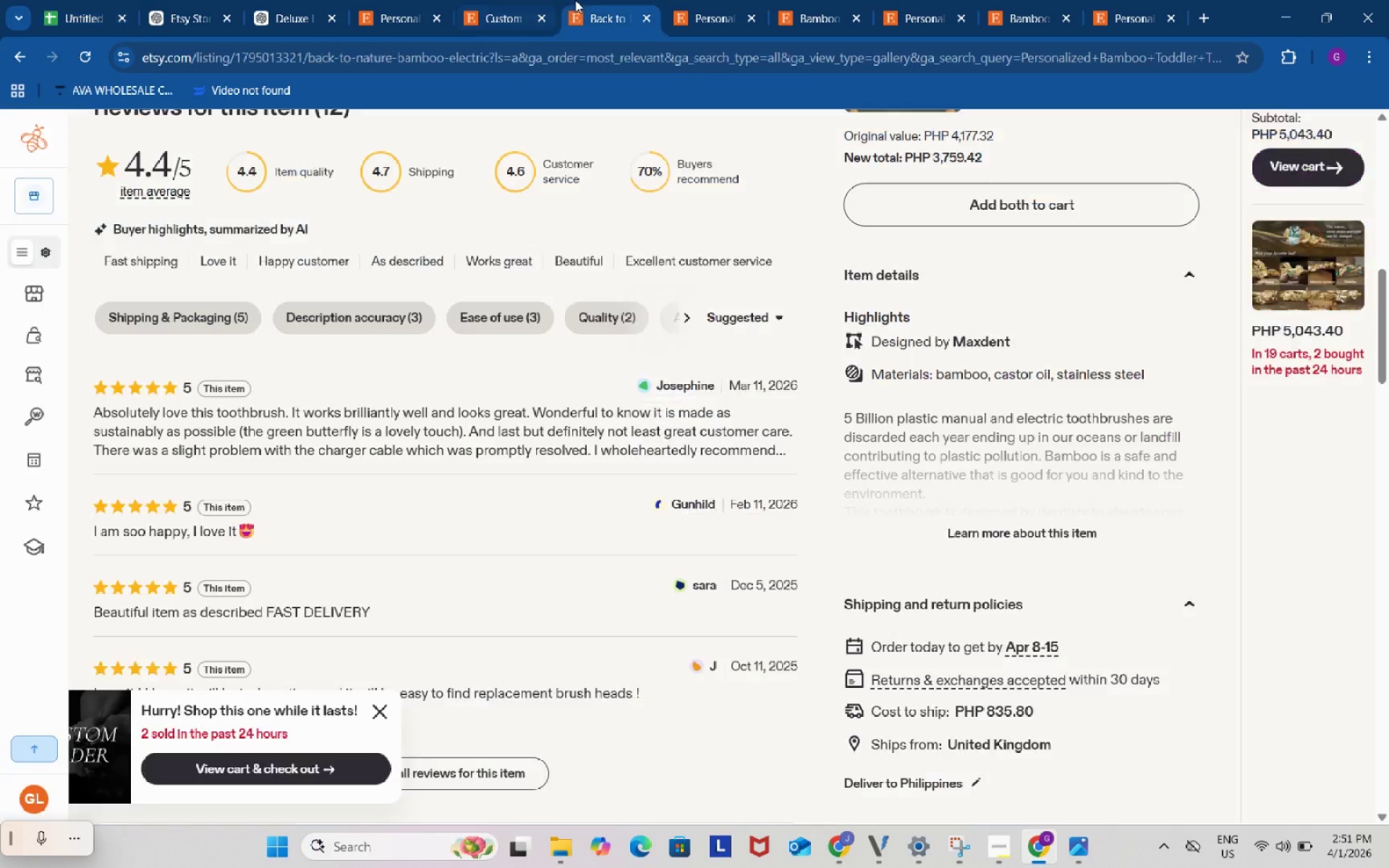 
left_click([575, 0])
 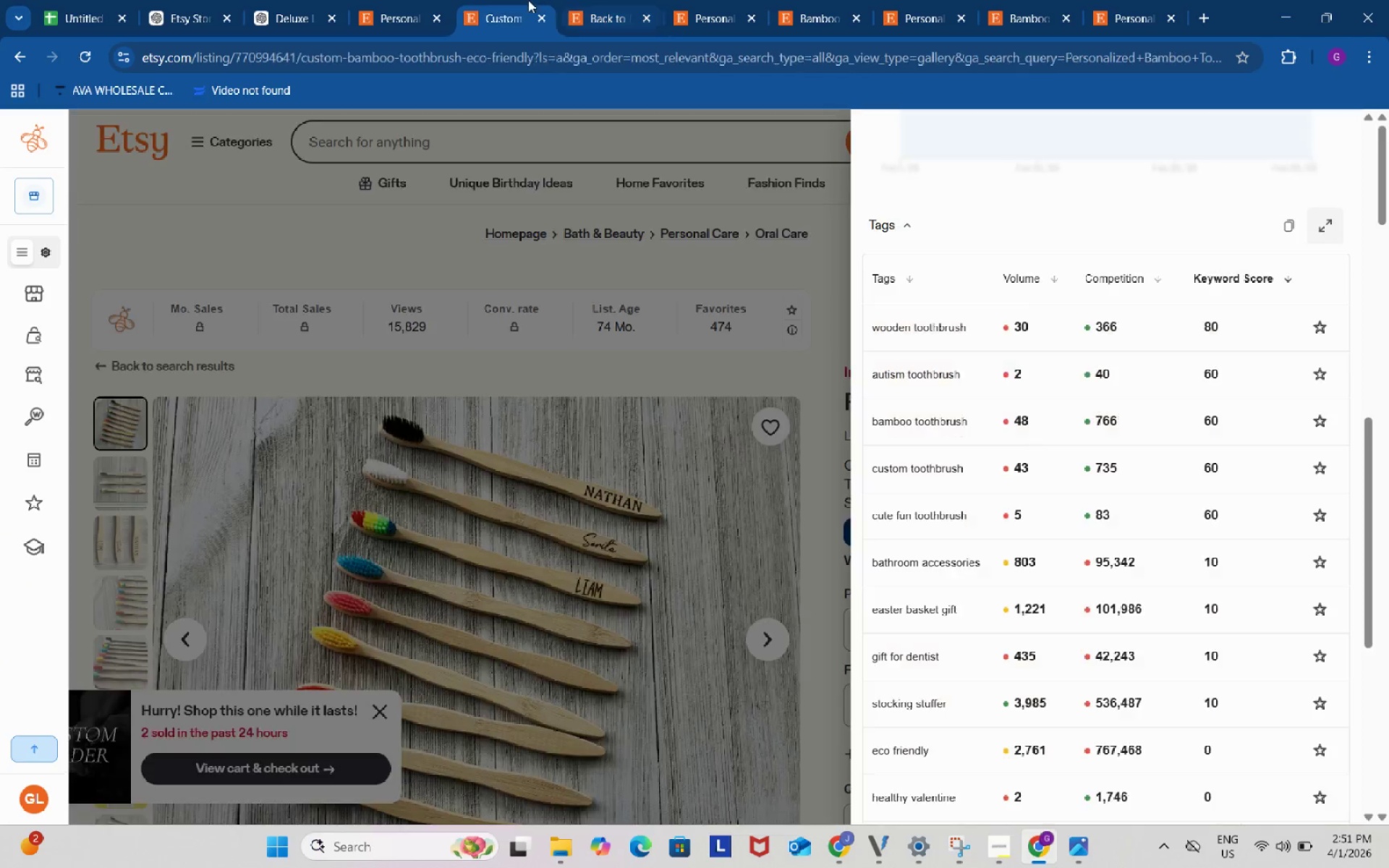 
left_click([528, 0])
 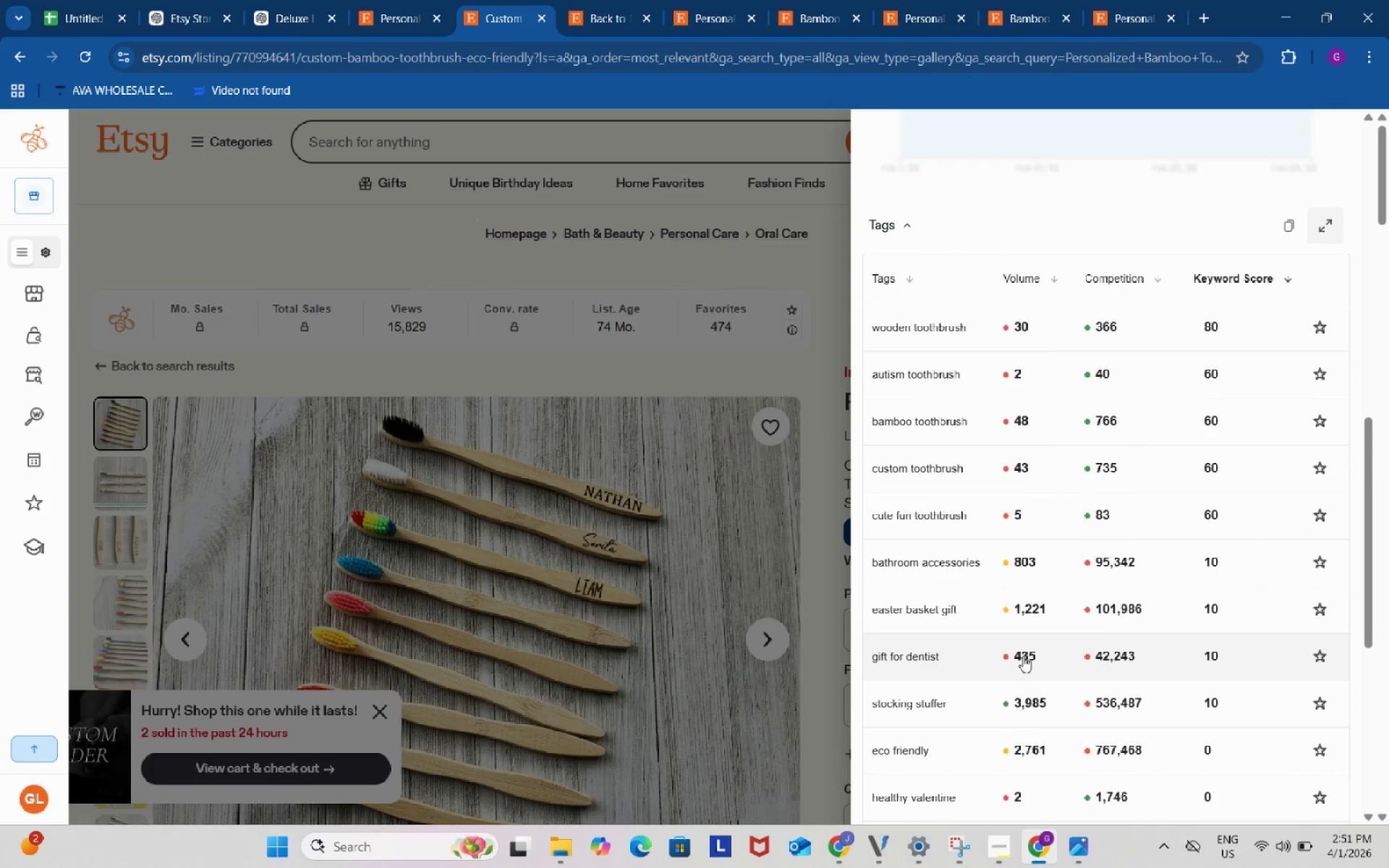 
scroll: coordinate [1023, 657], scroll_direction: down, amount: 3.0
 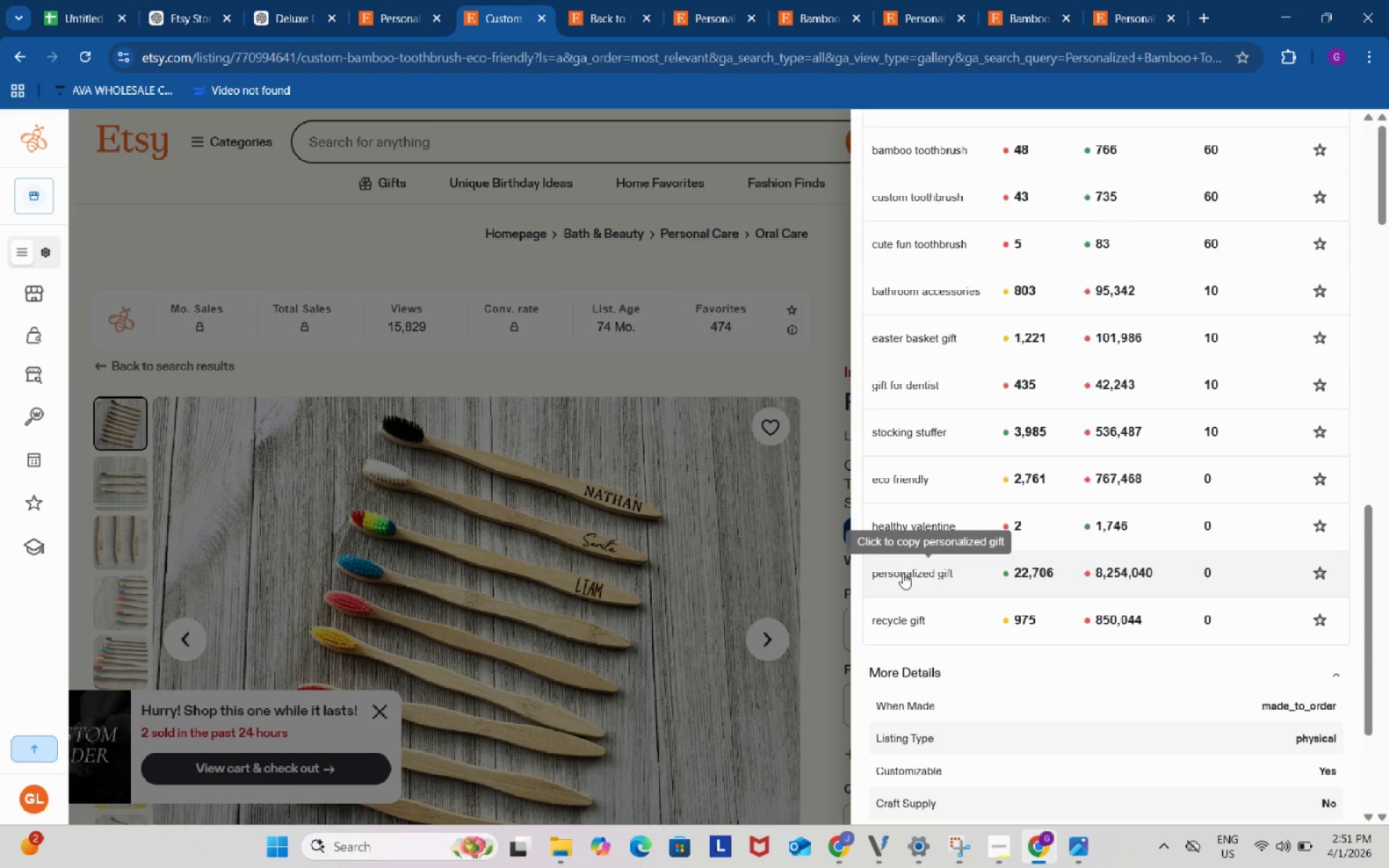 
left_click([903, 573])
 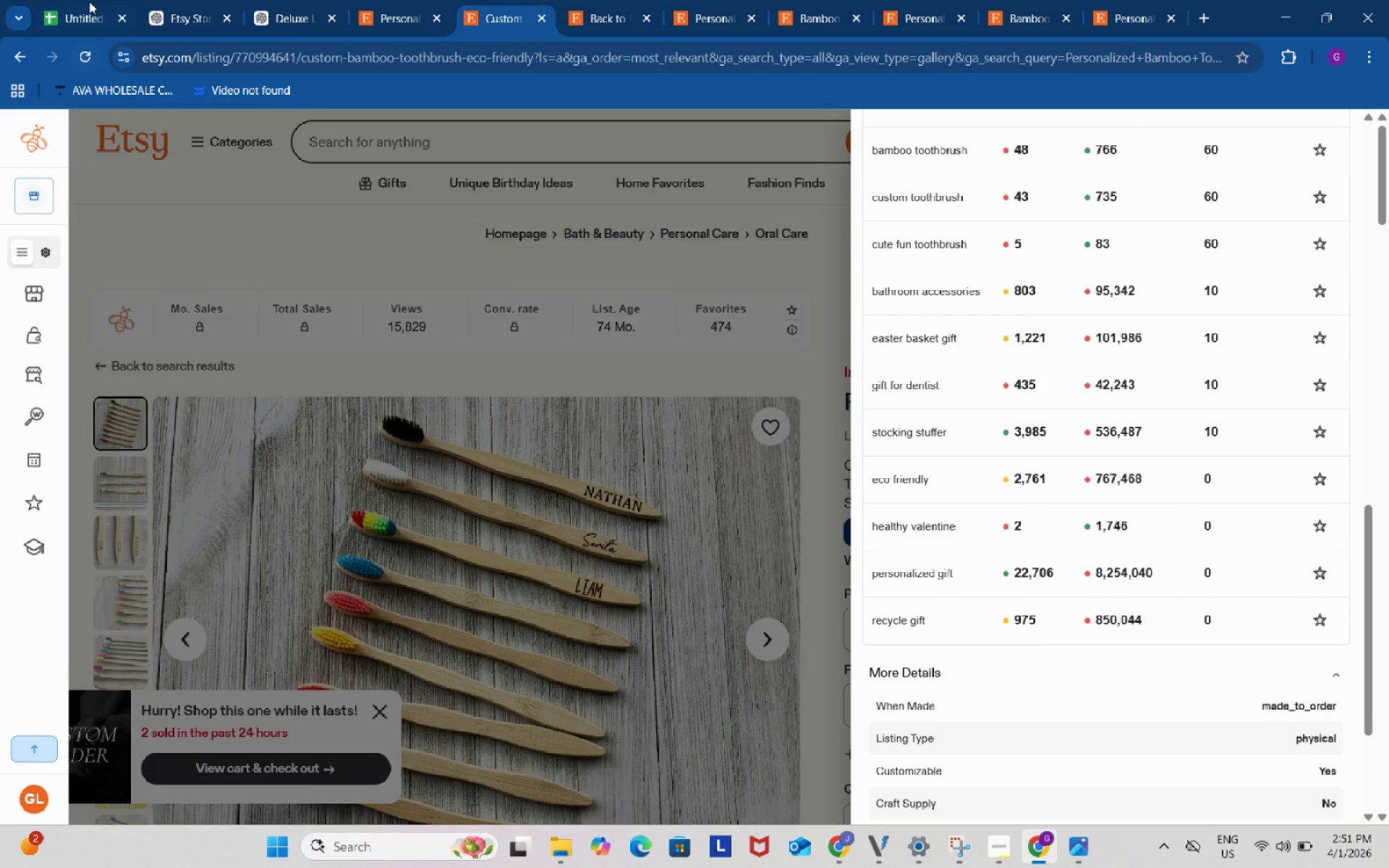 
left_click([89, 0])
 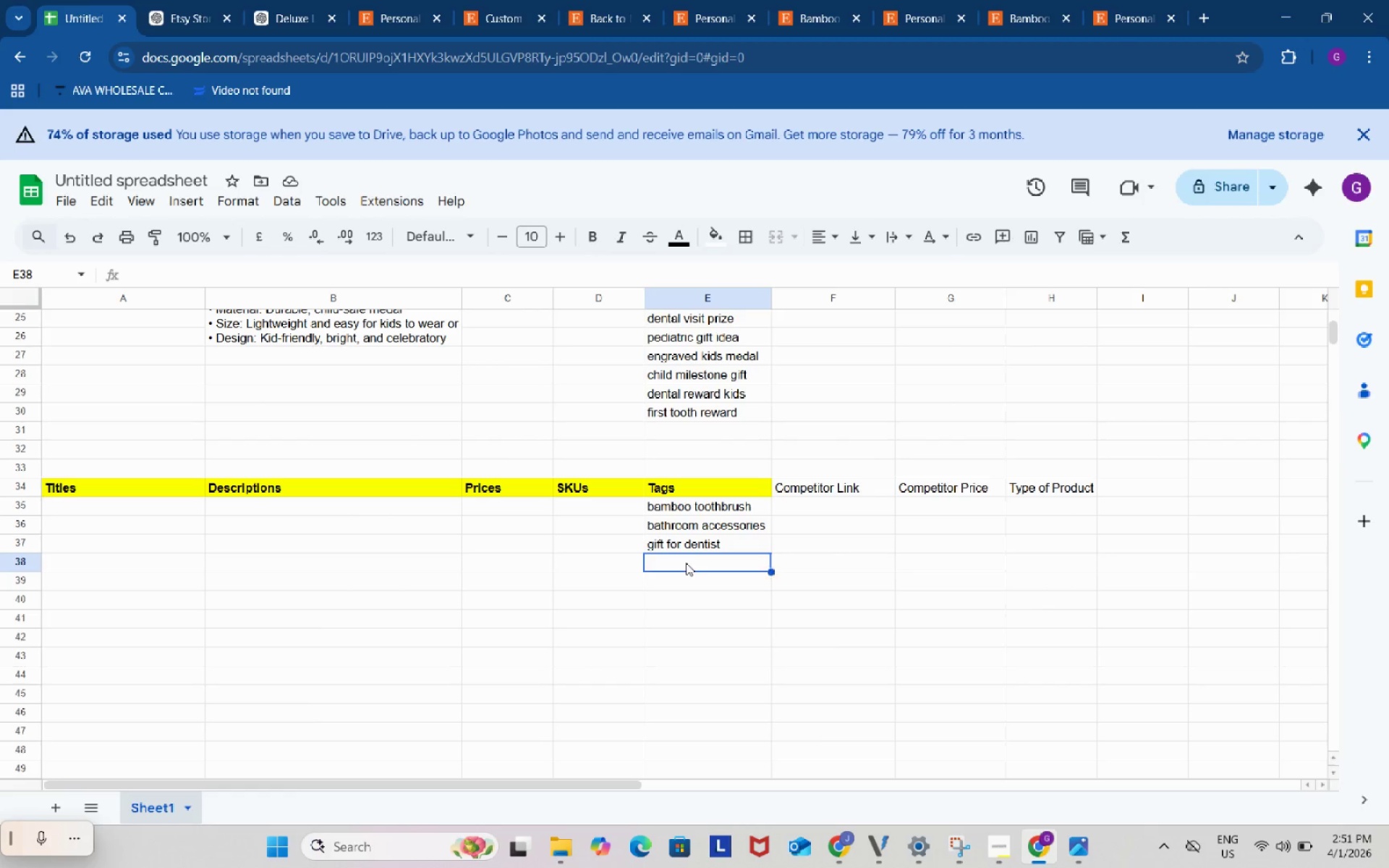 
key(Control+ControlLeft)
 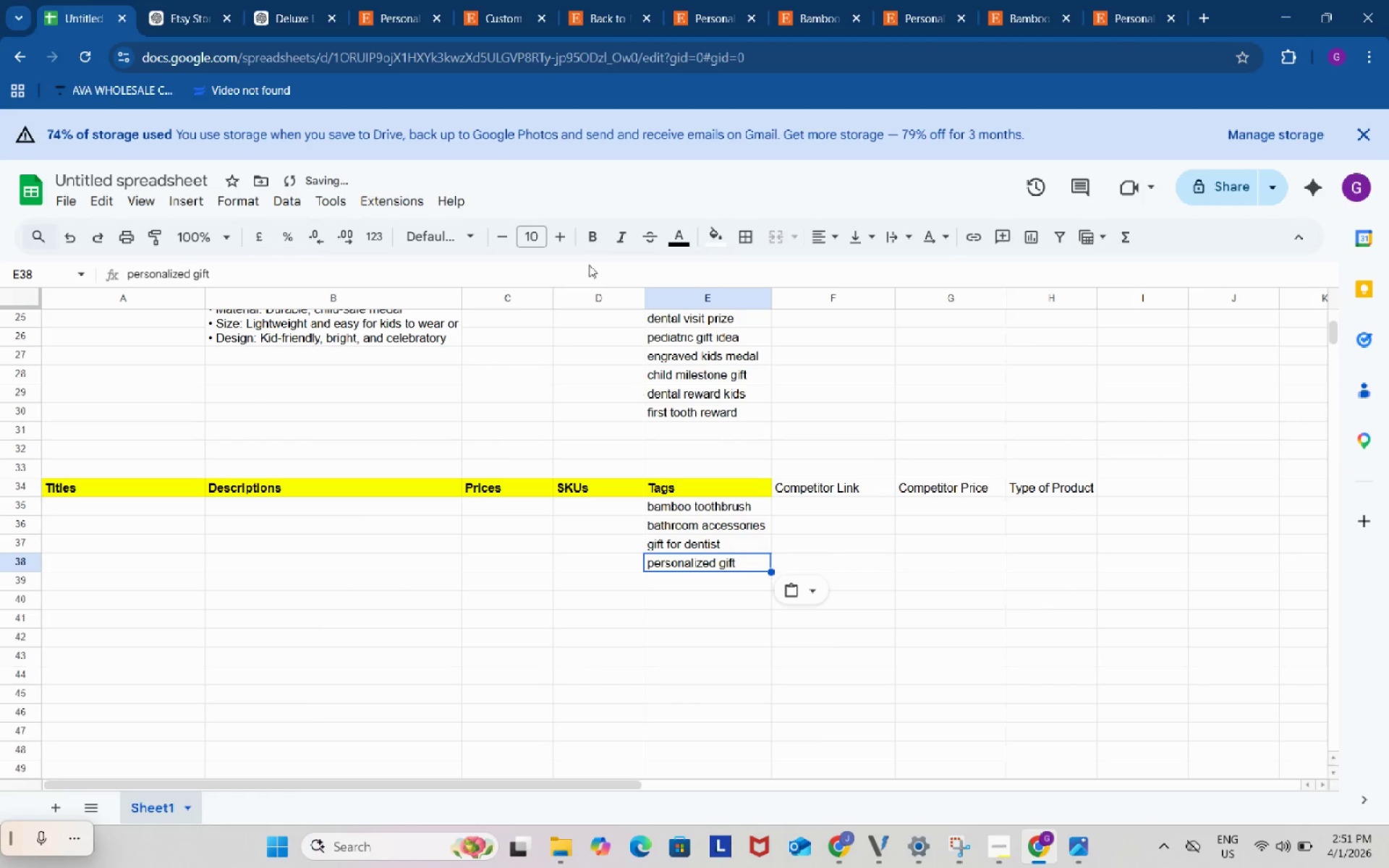 
key(Control+V)
 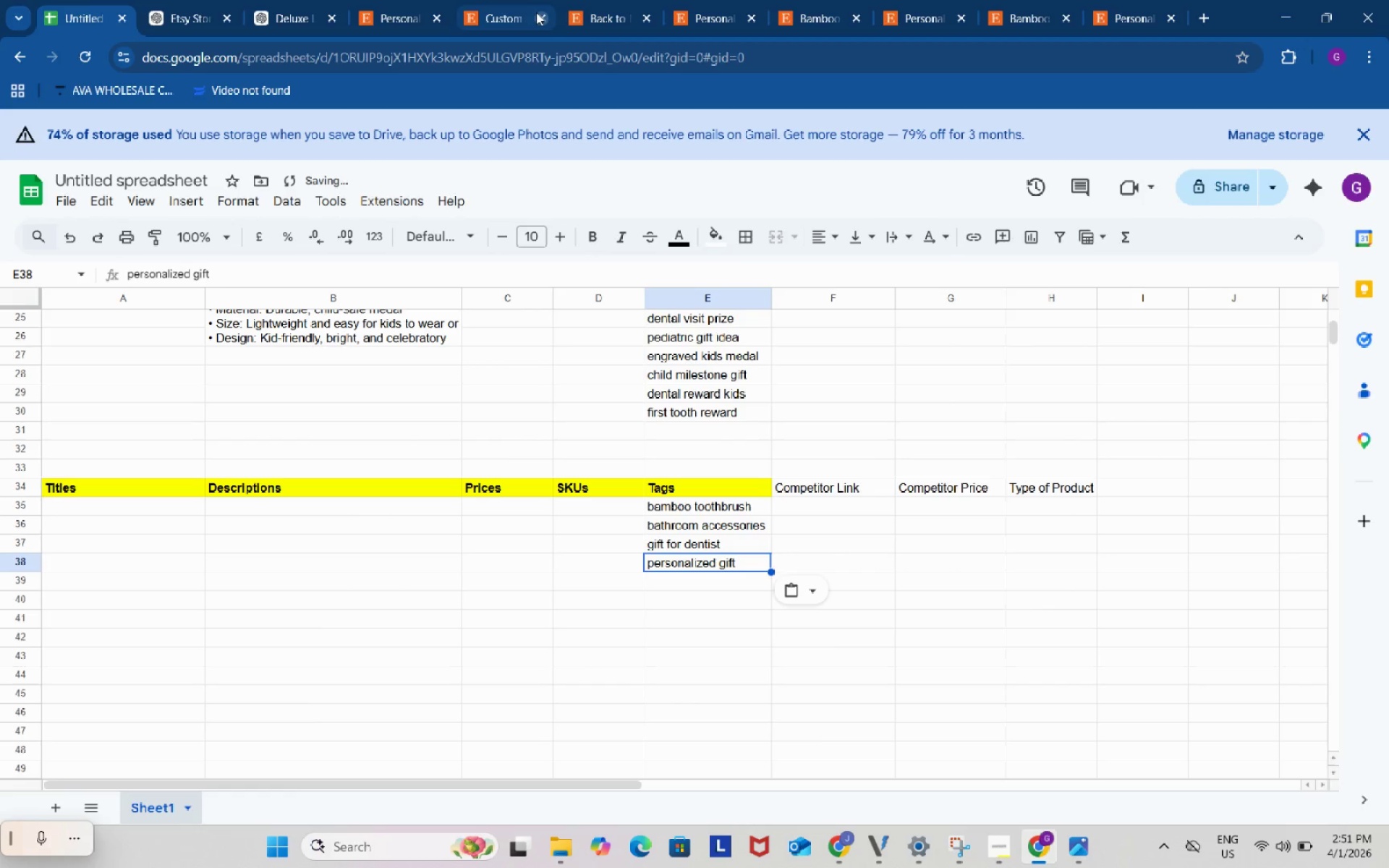 
left_click([536, 12])
 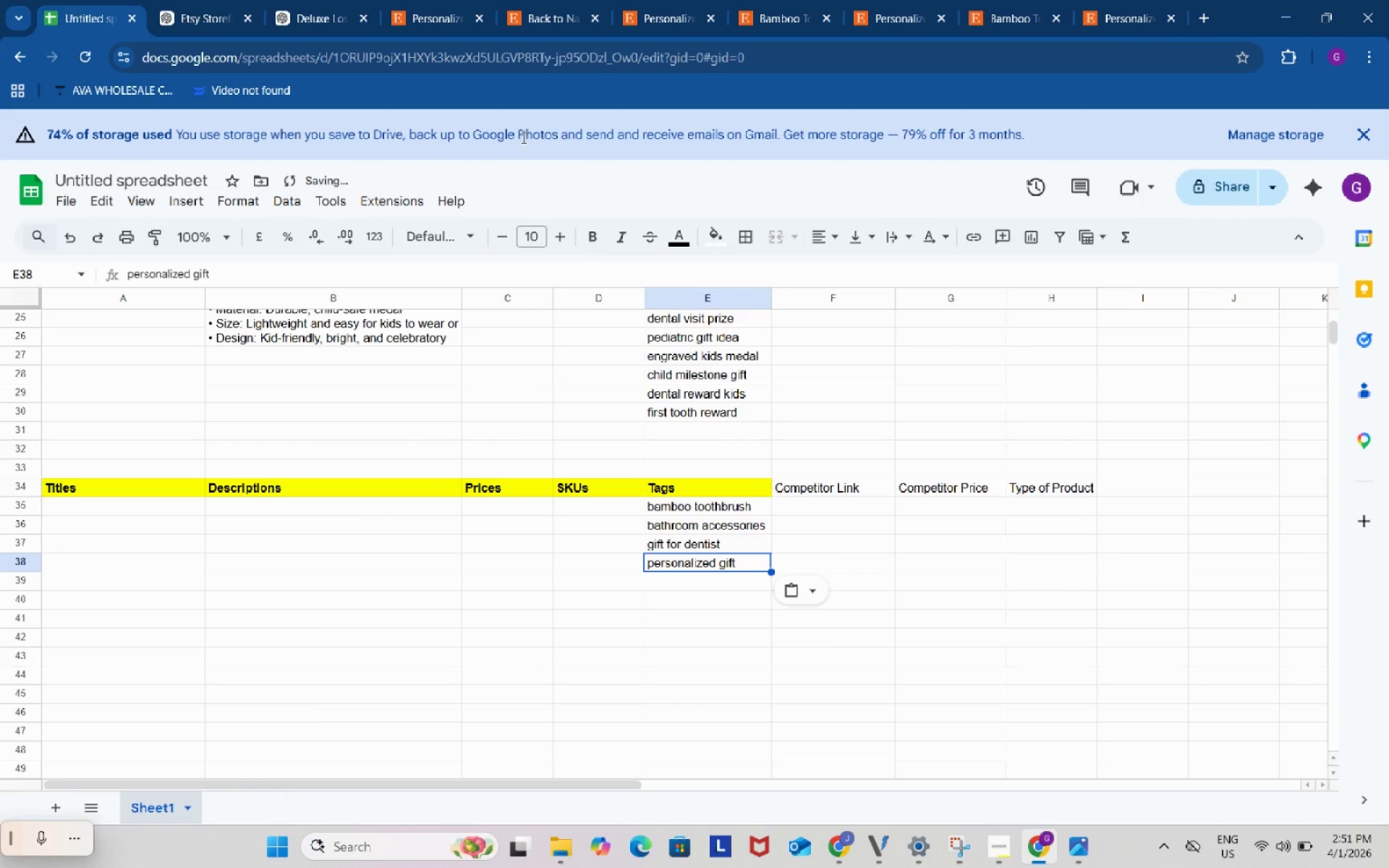 
key(Control+Shift+T)
 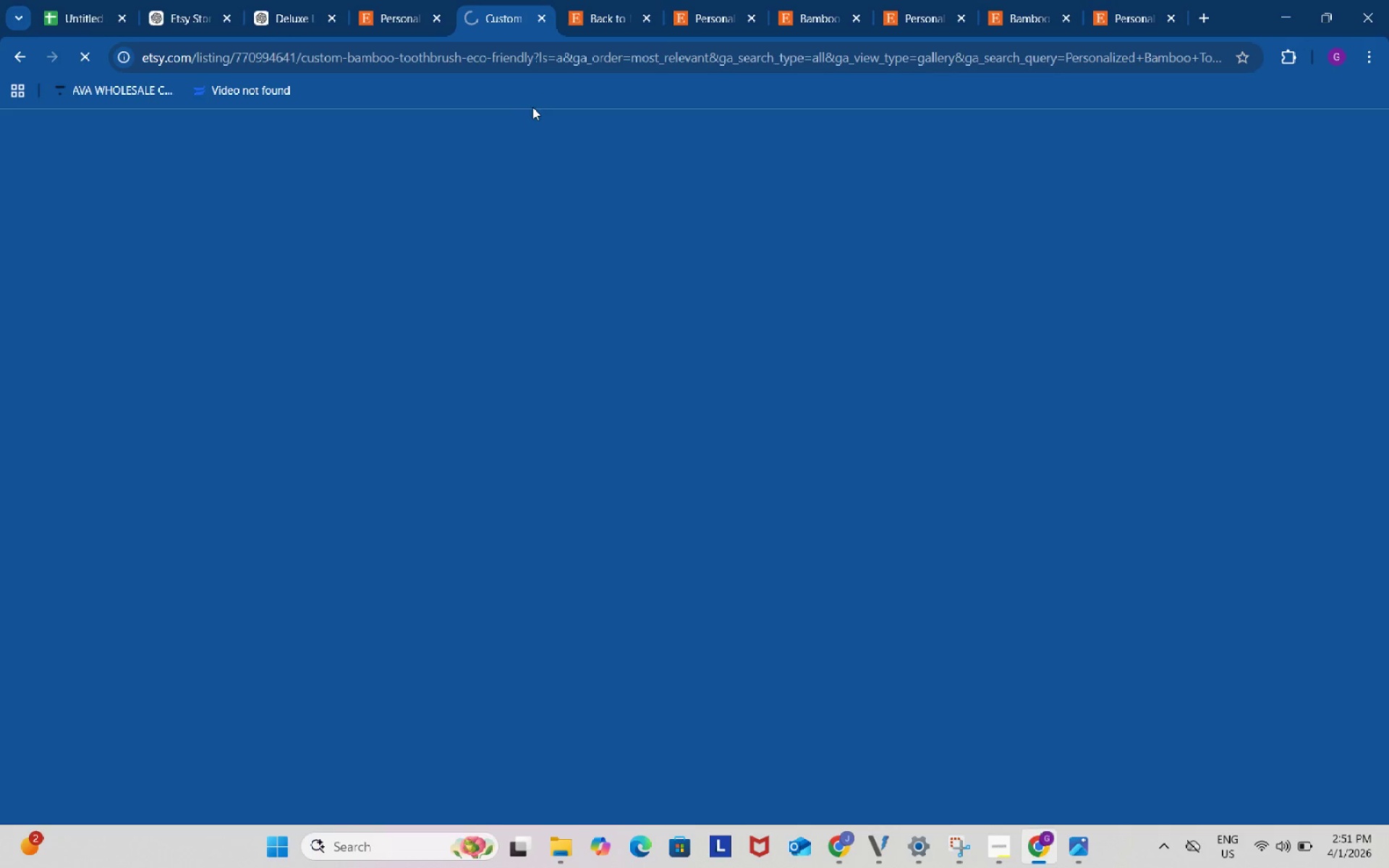 
mouse_move([544, 132])
 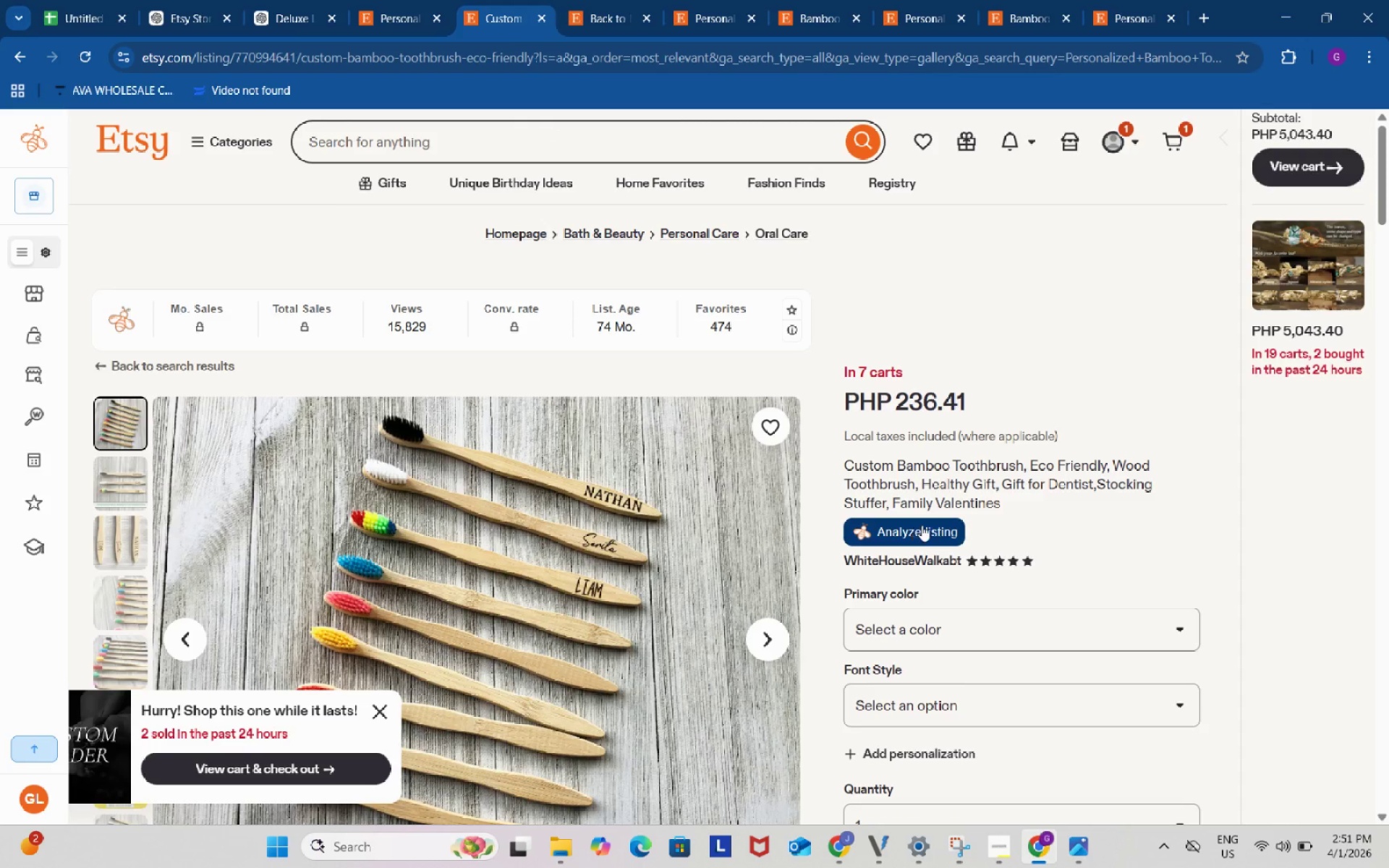 
left_click([922, 525])
 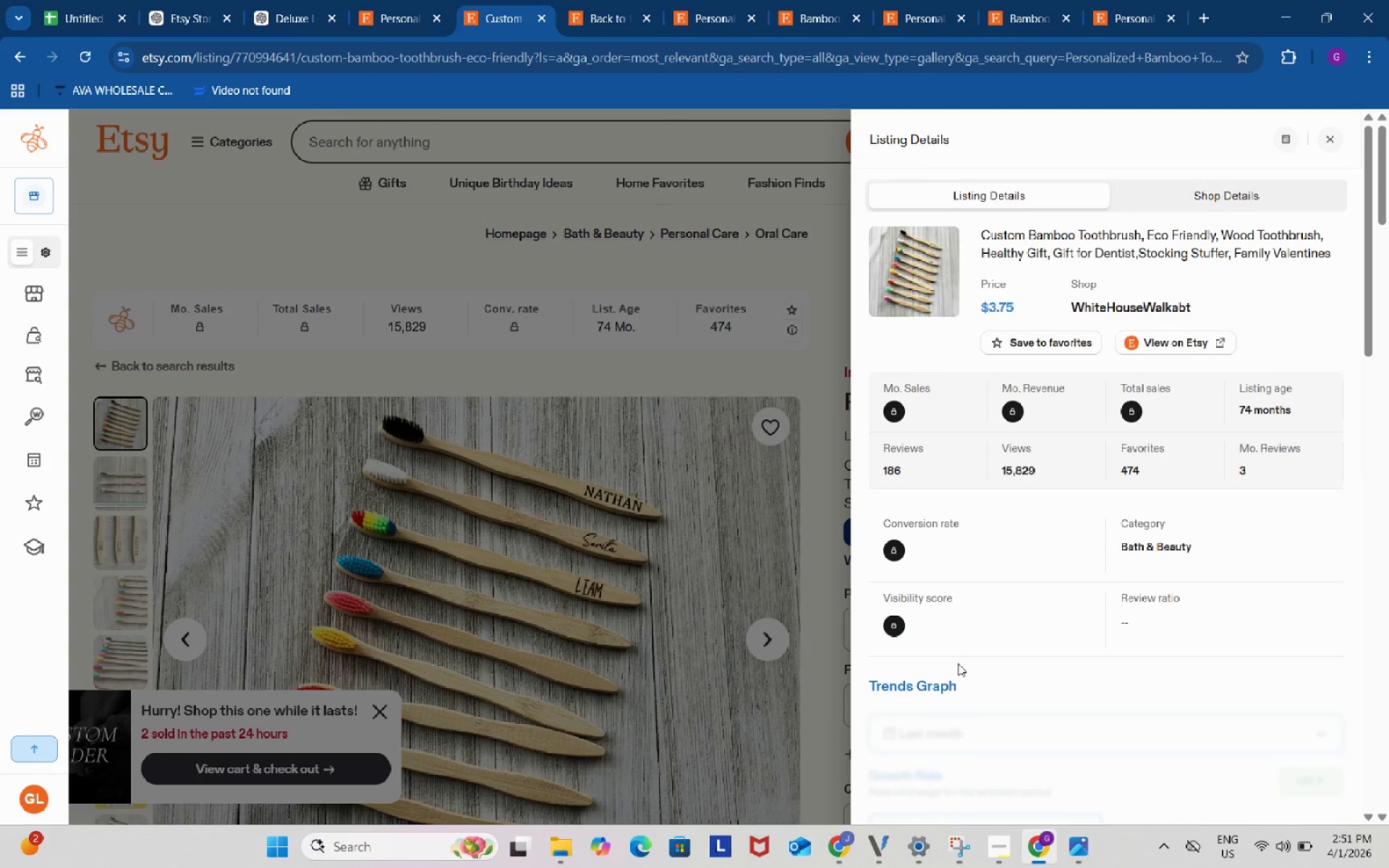 
scroll: coordinate [959, 666], scroll_direction: down, amount: 17.0
 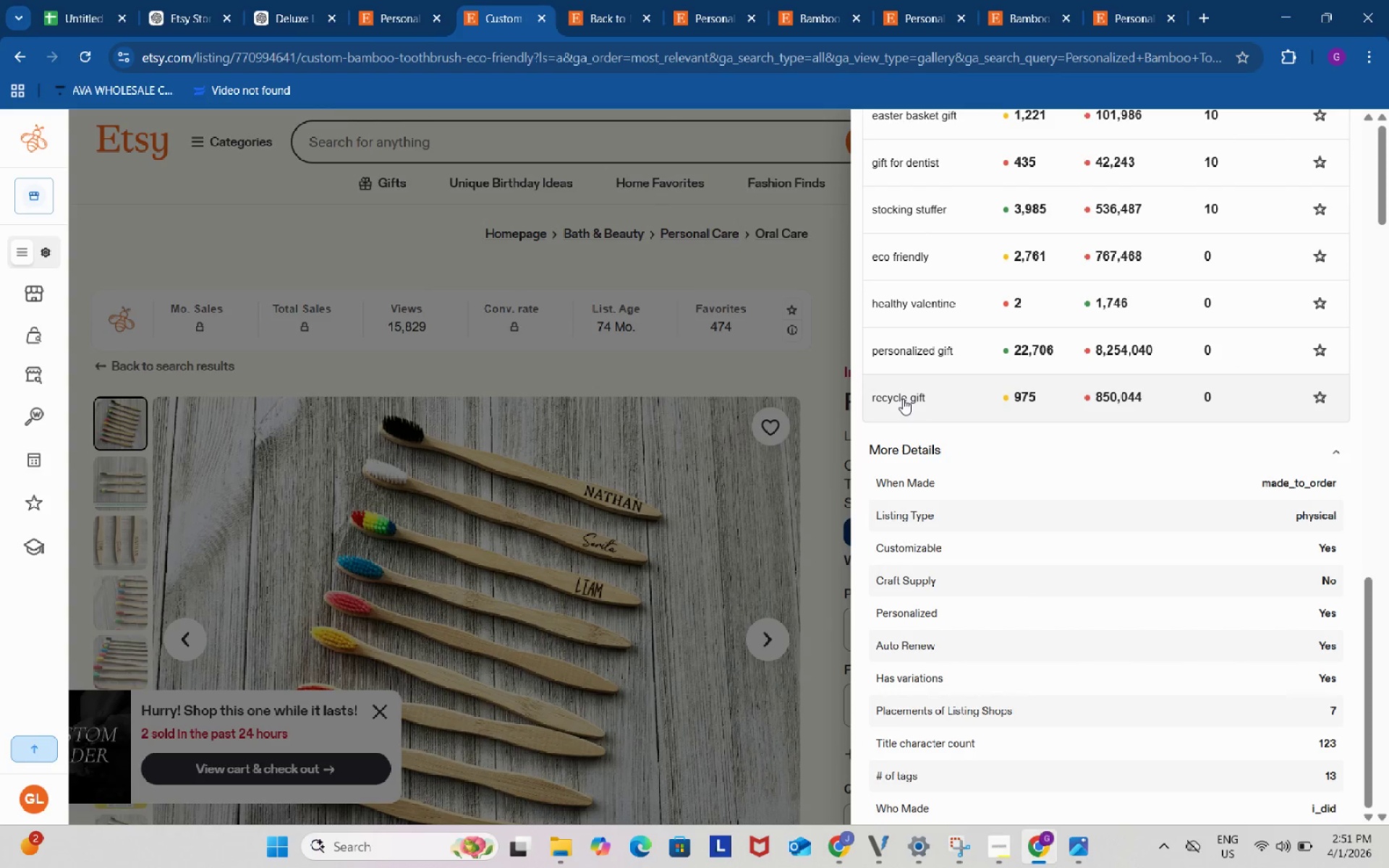 
left_click([903, 398])
 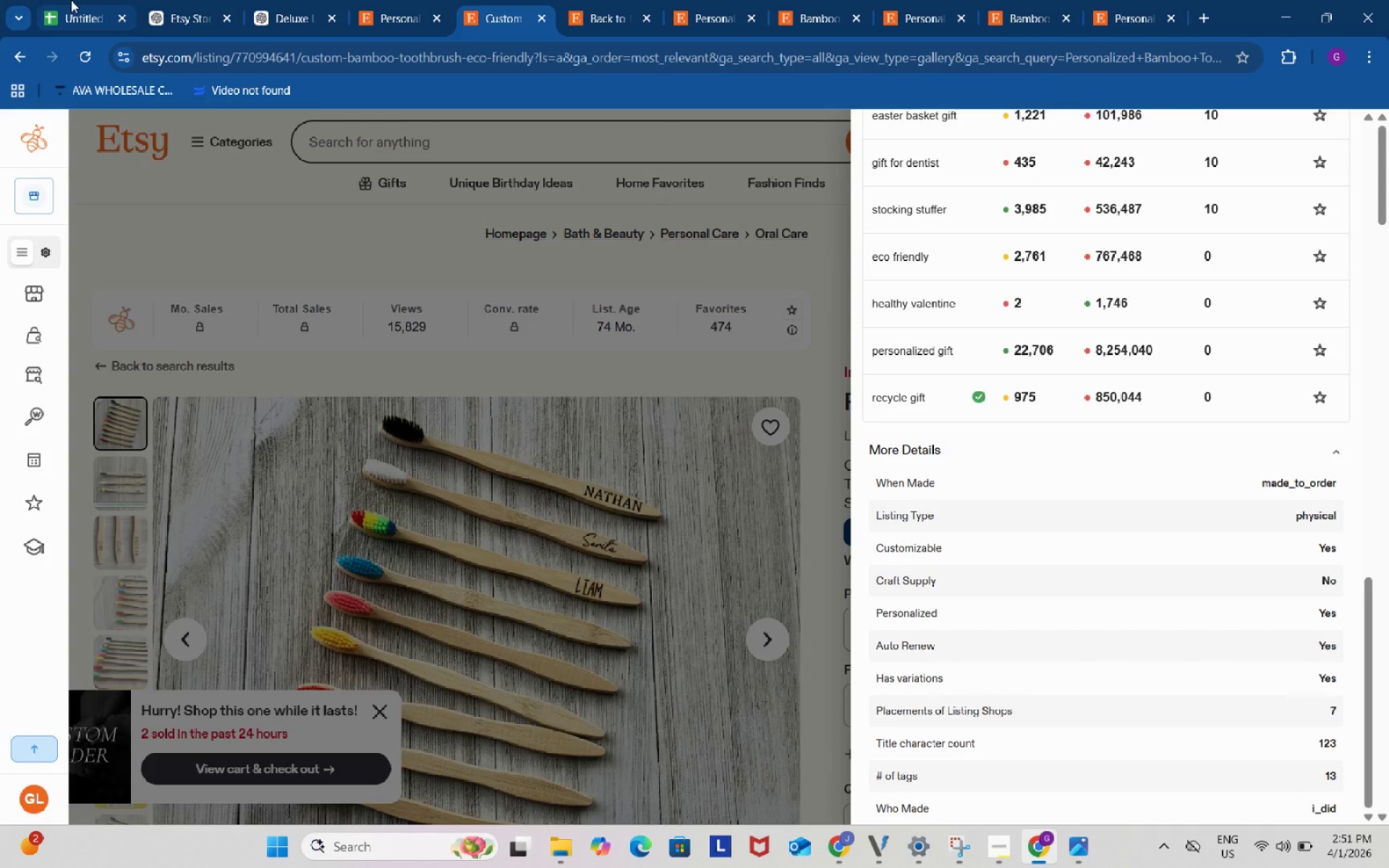 
left_click([71, 0])
 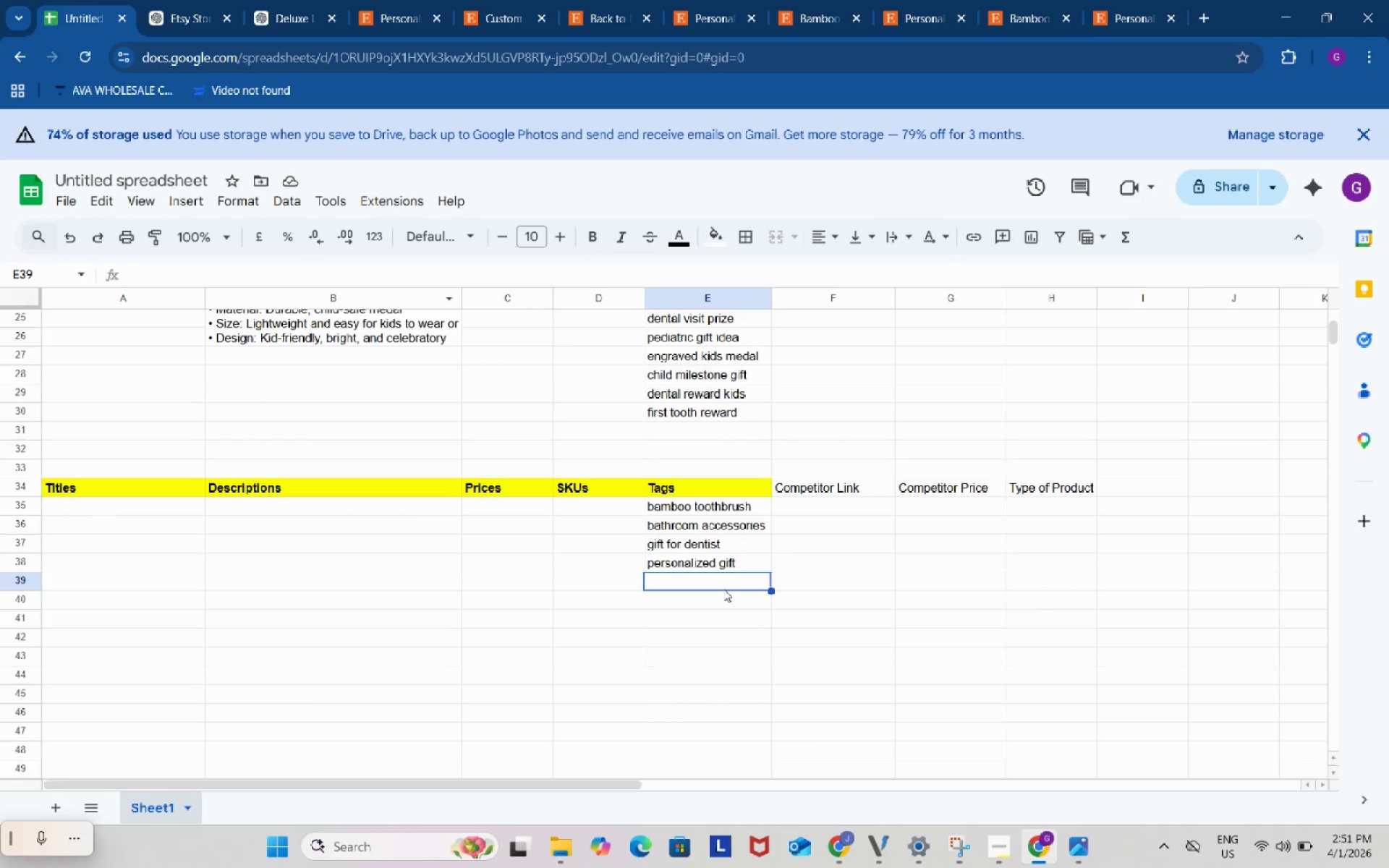 
double_click([723, 589])
 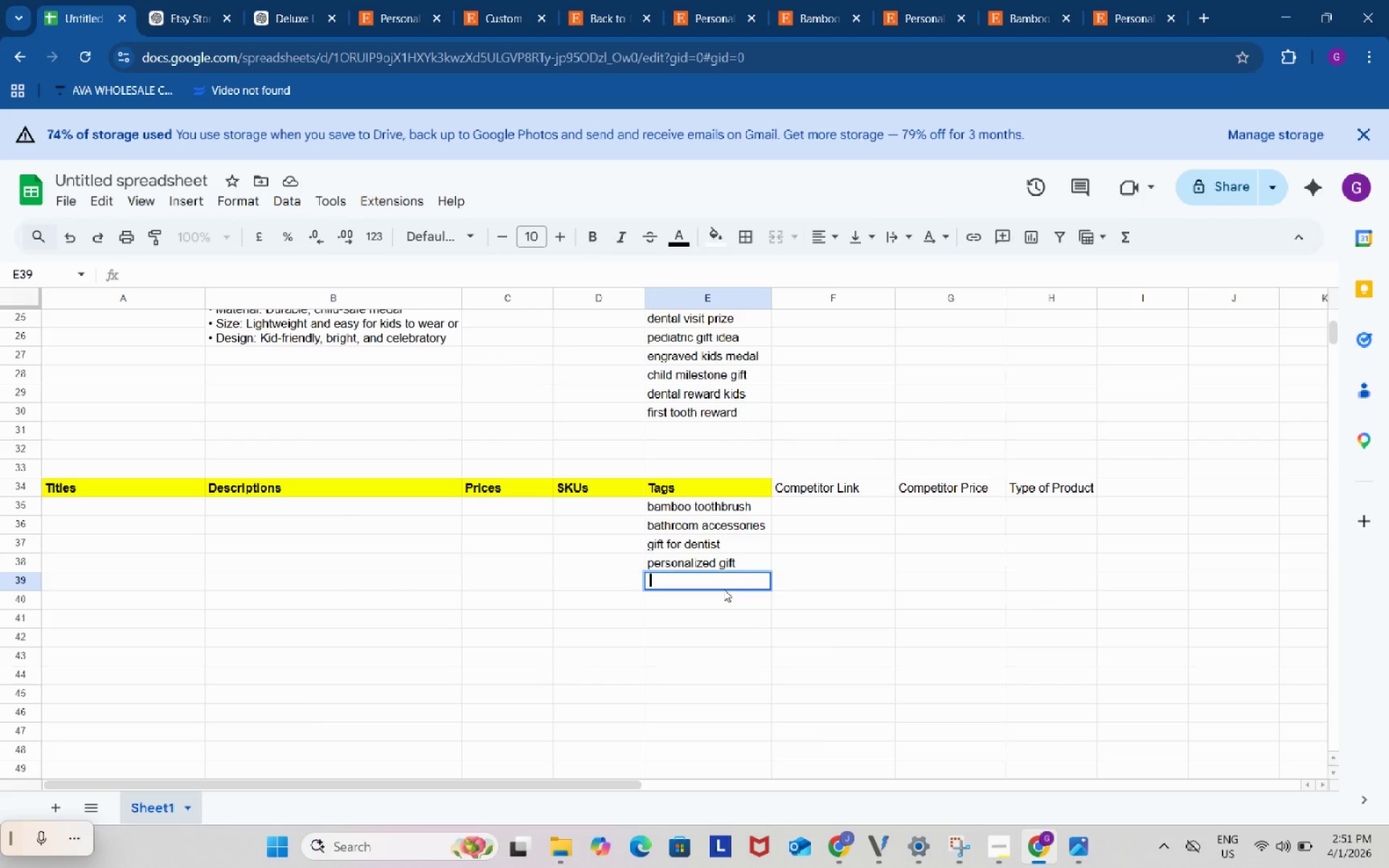 
key(Space)
 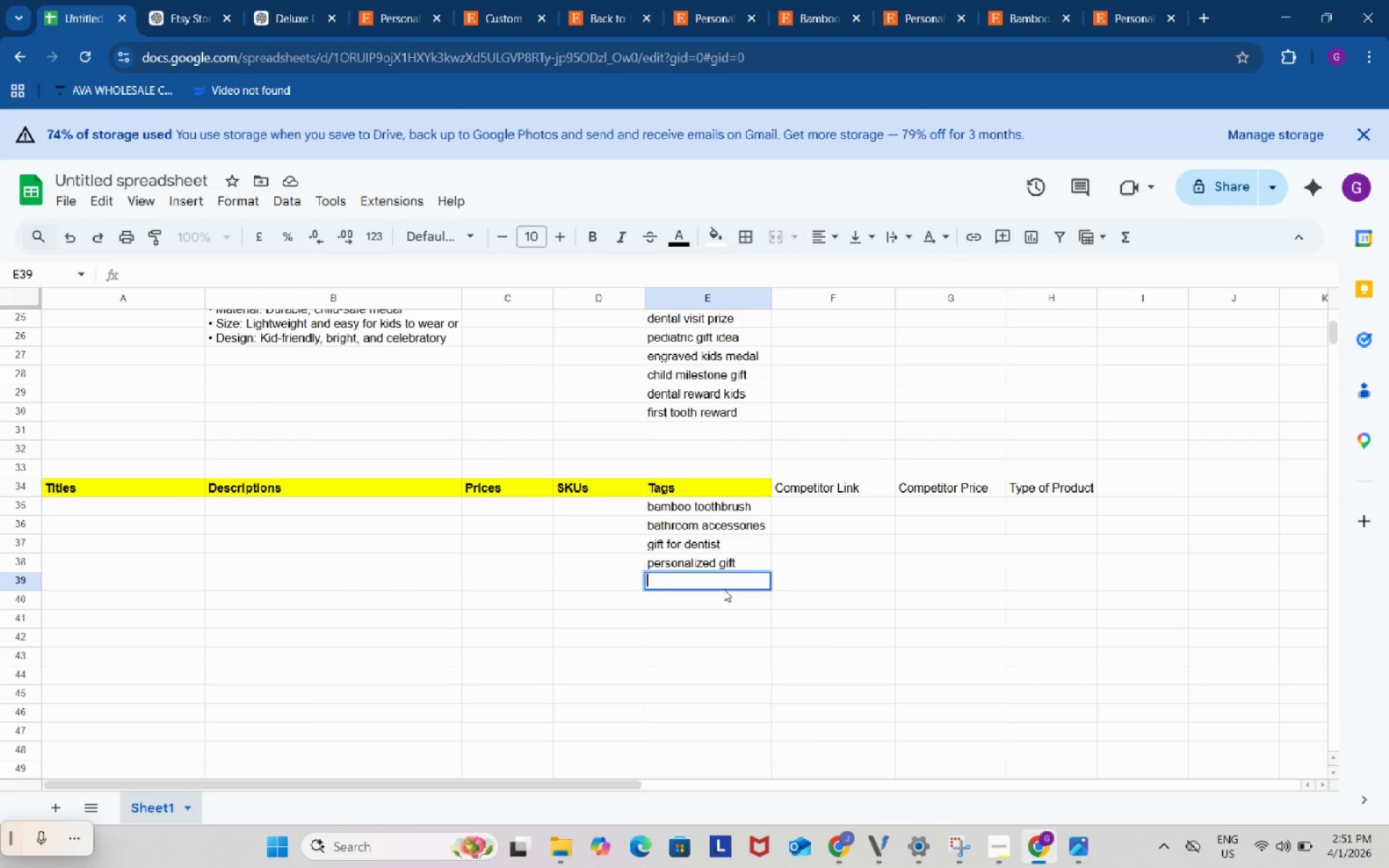 
key(Backspace)
 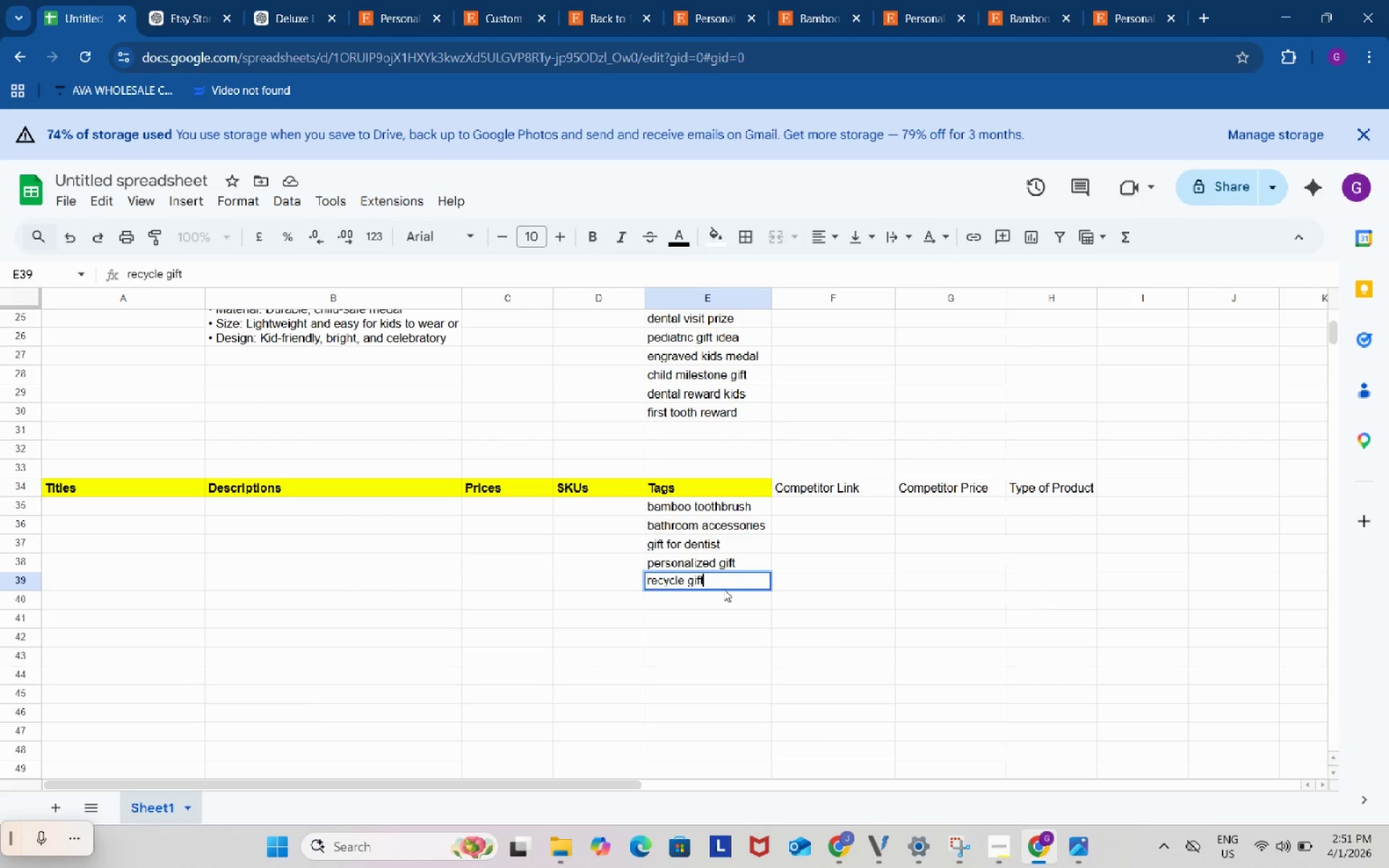 
key(Control+ControlLeft)
 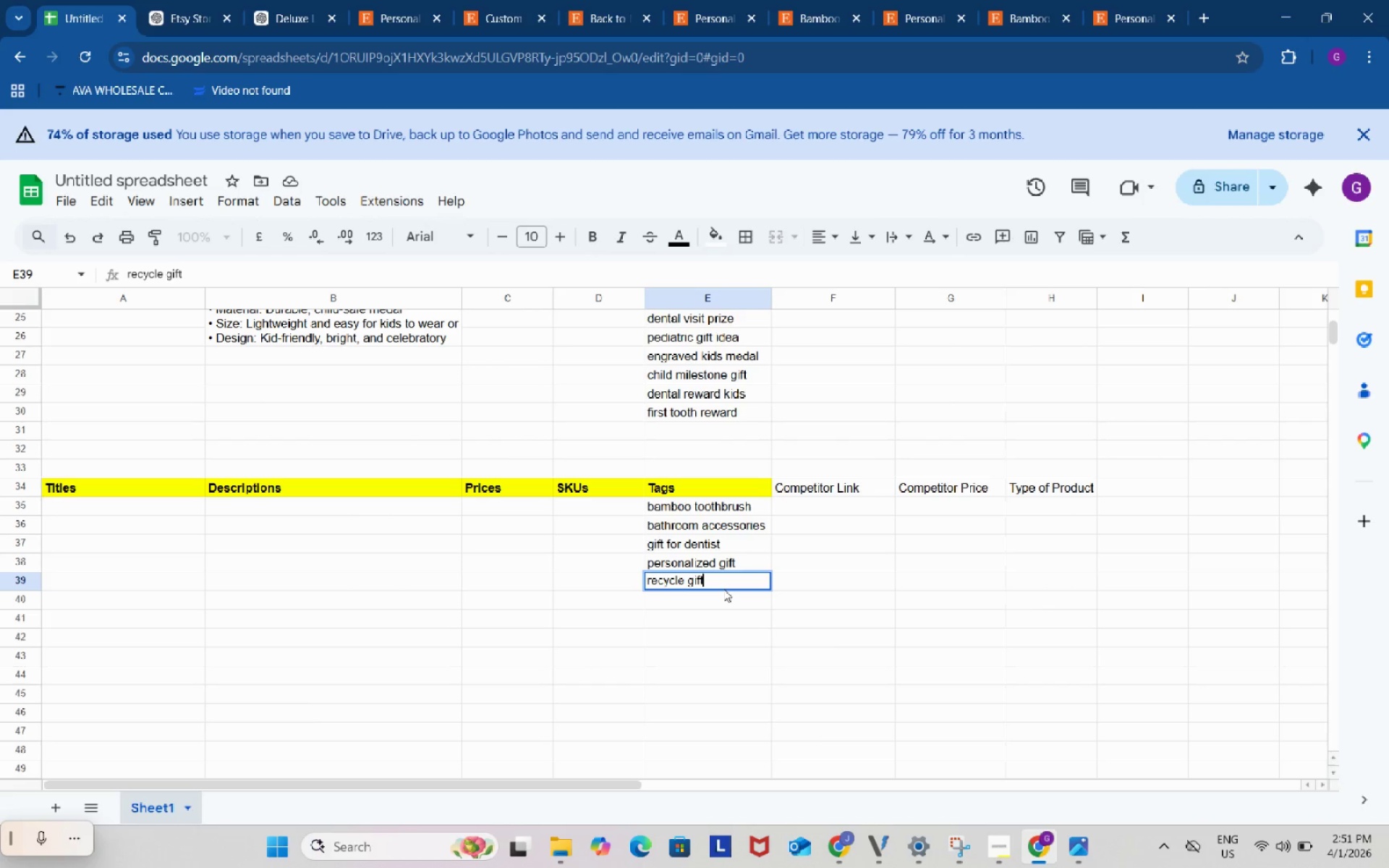 
key(Control+V)
 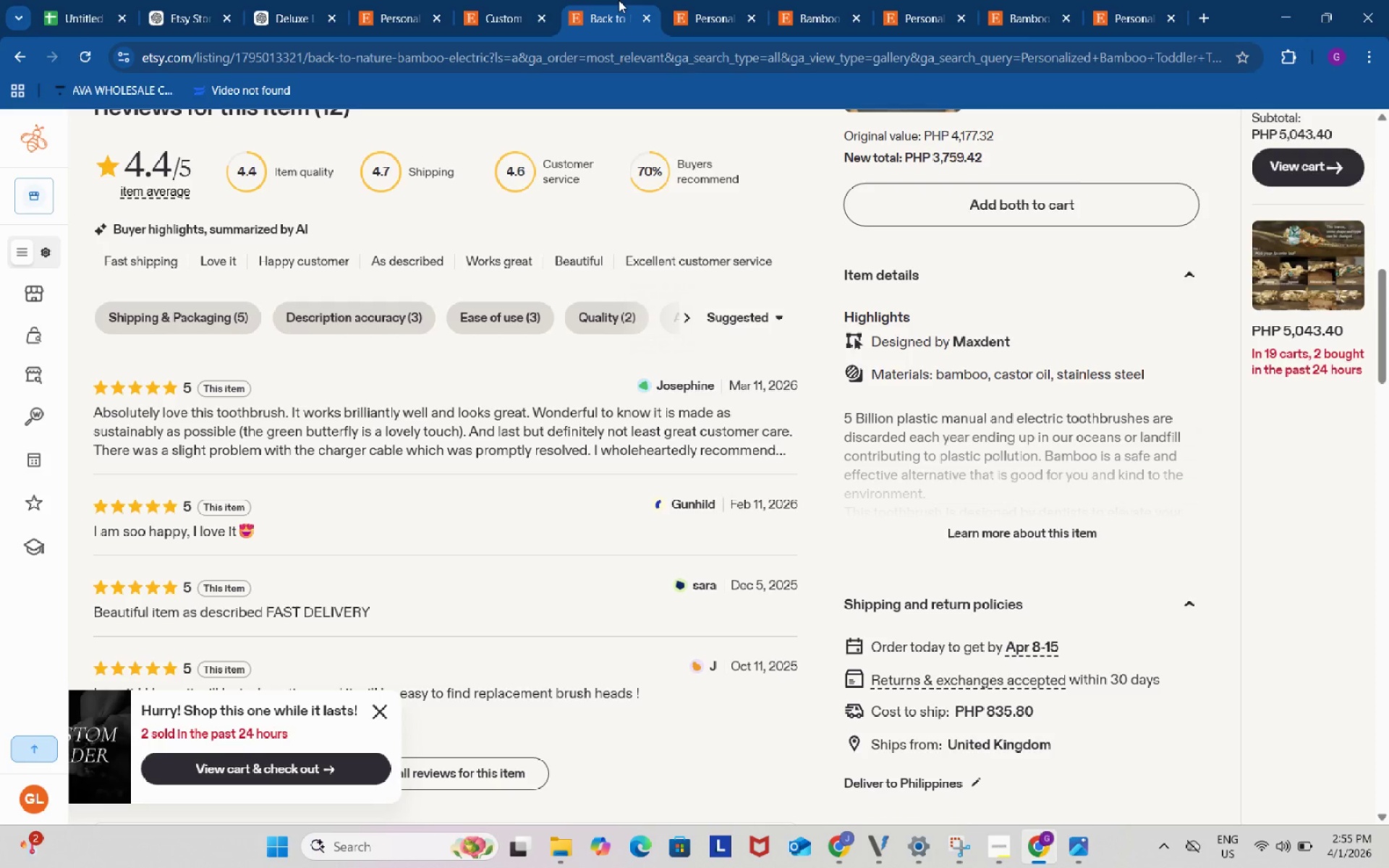 
wait(219.27)
 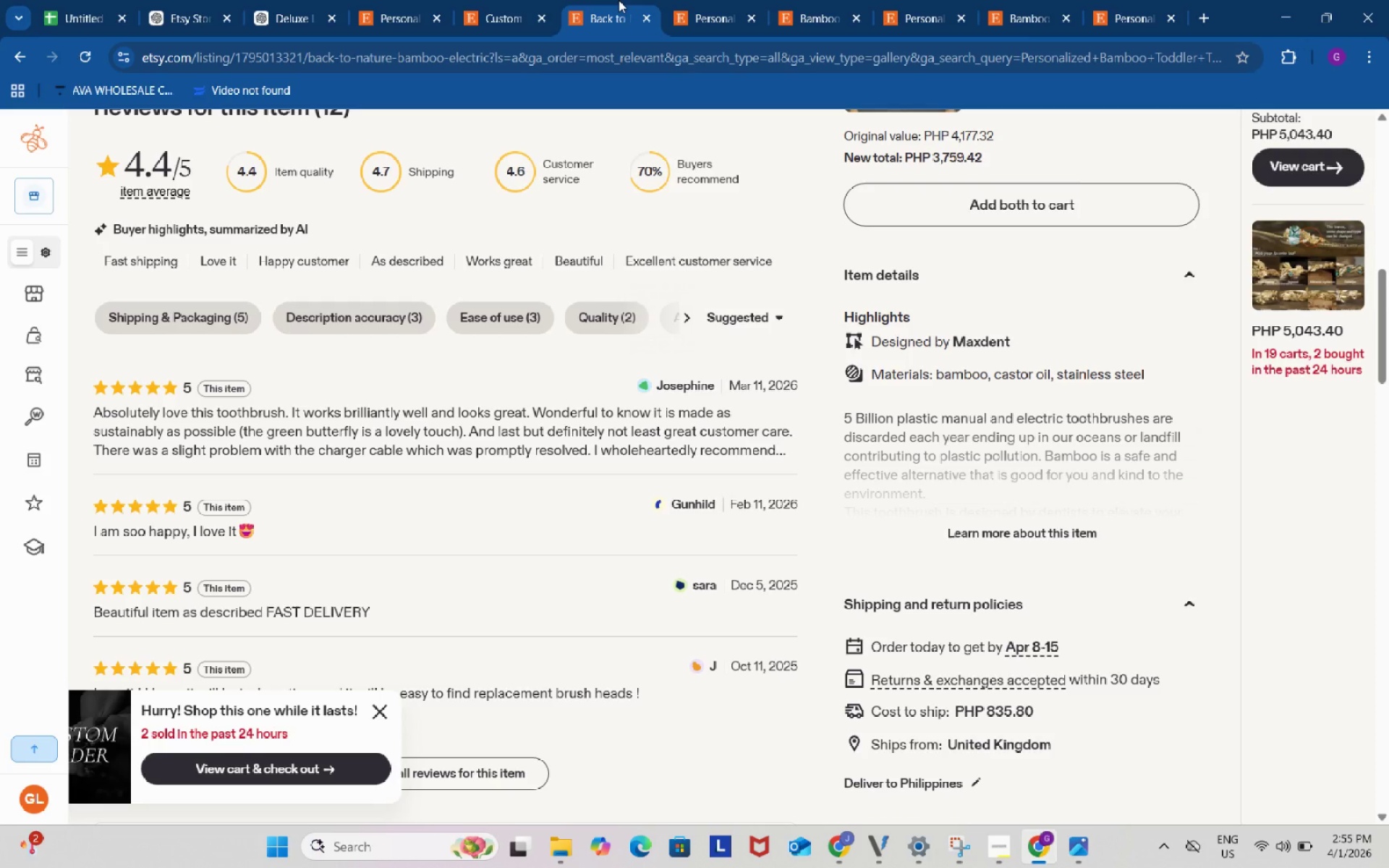 
left_click_drag(start_coordinate=[96, 0], to_coordinate=[92, 1])
 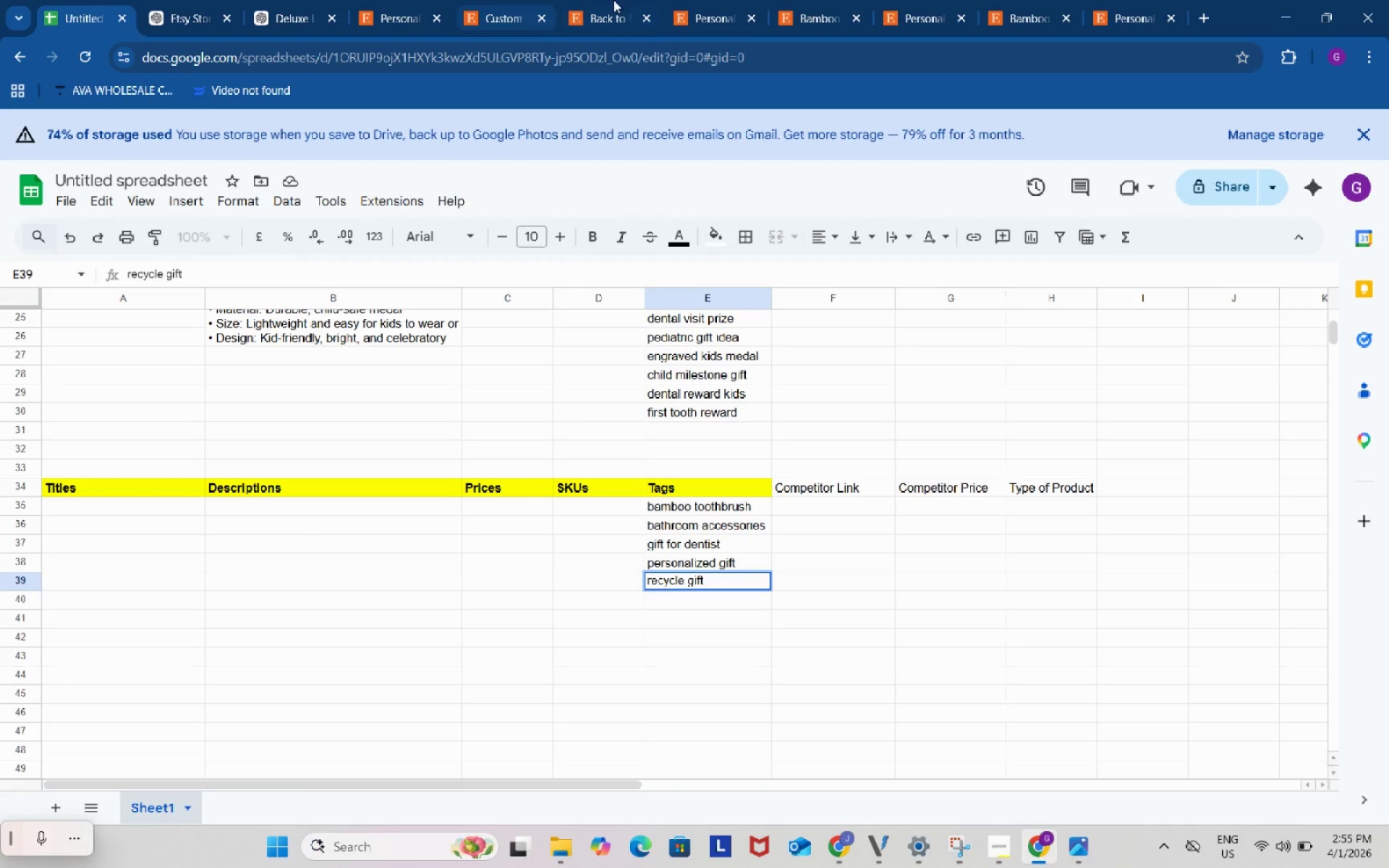 
left_click([692, 0])
 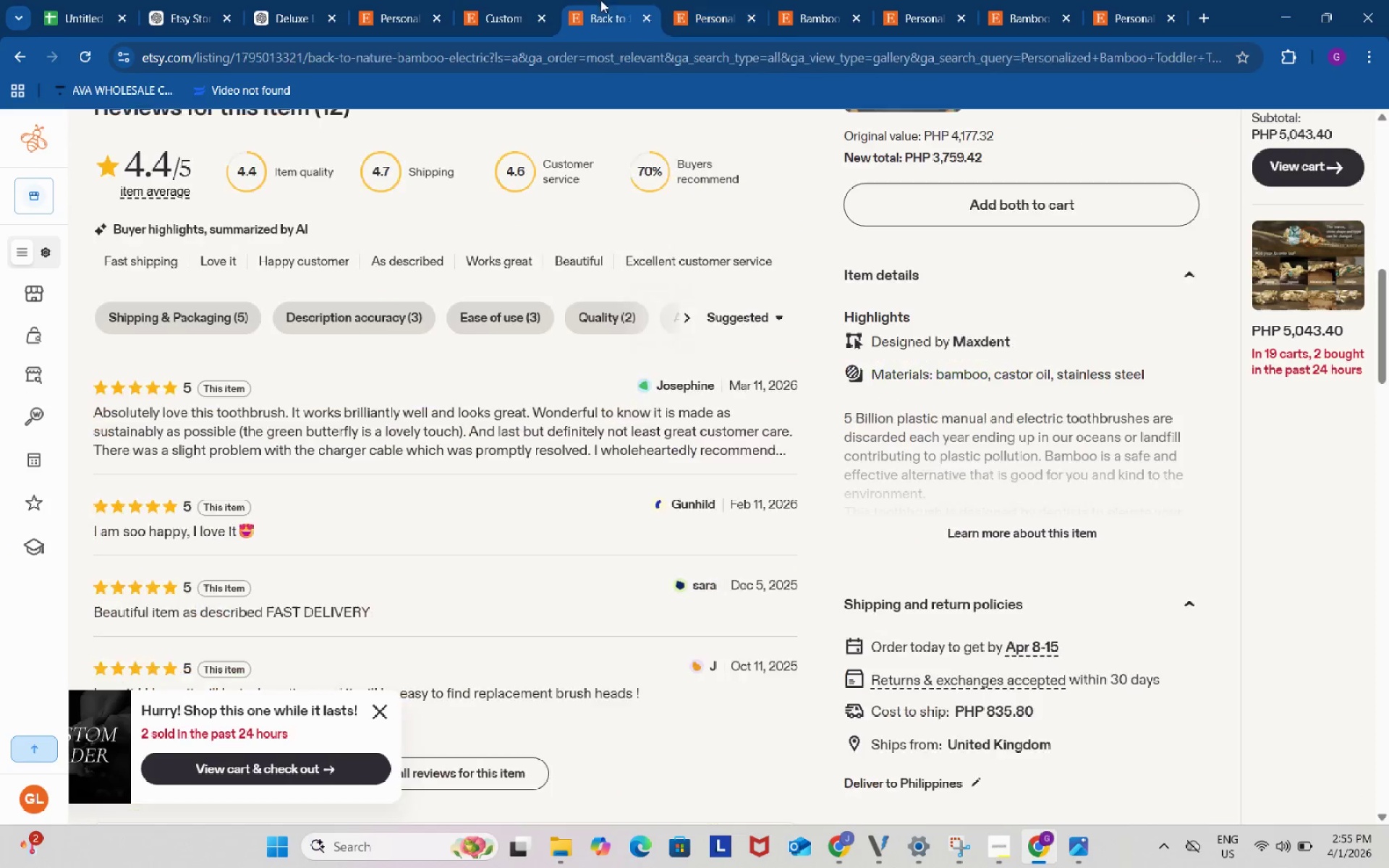 
left_click([600, 0])
 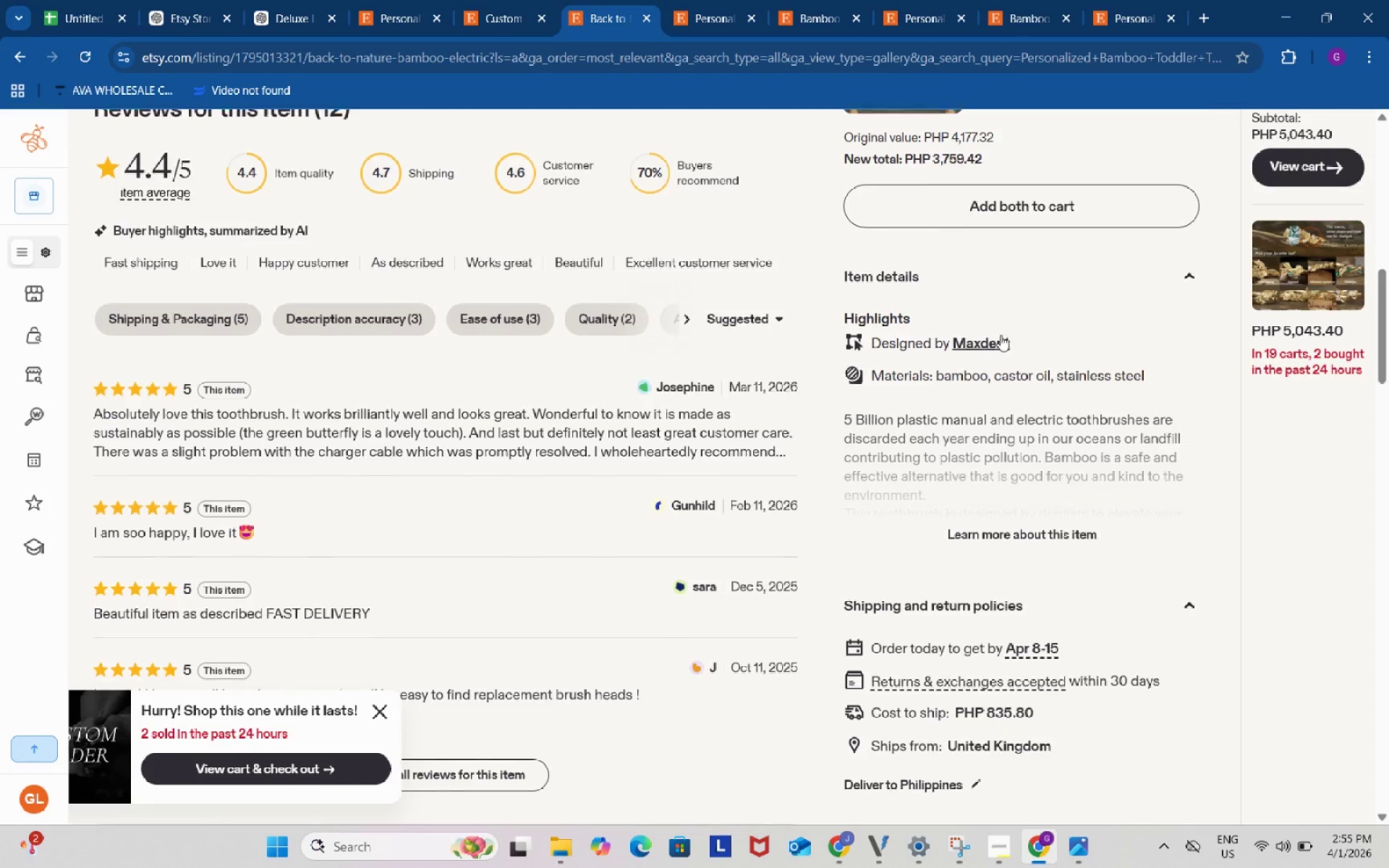 
scroll: coordinate [1001, 331], scroll_direction: up, amount: 10.0
 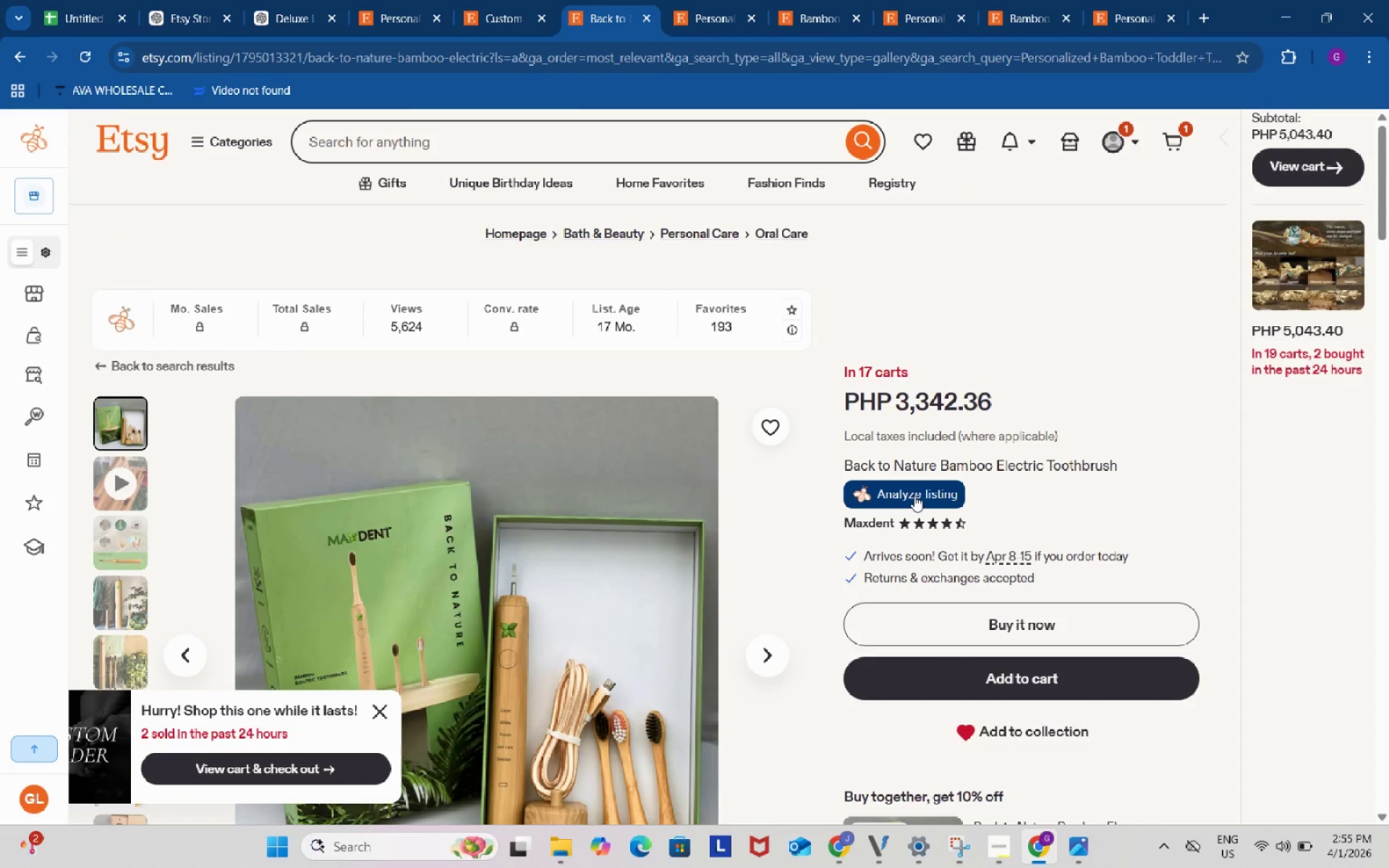 
left_click([914, 493])
 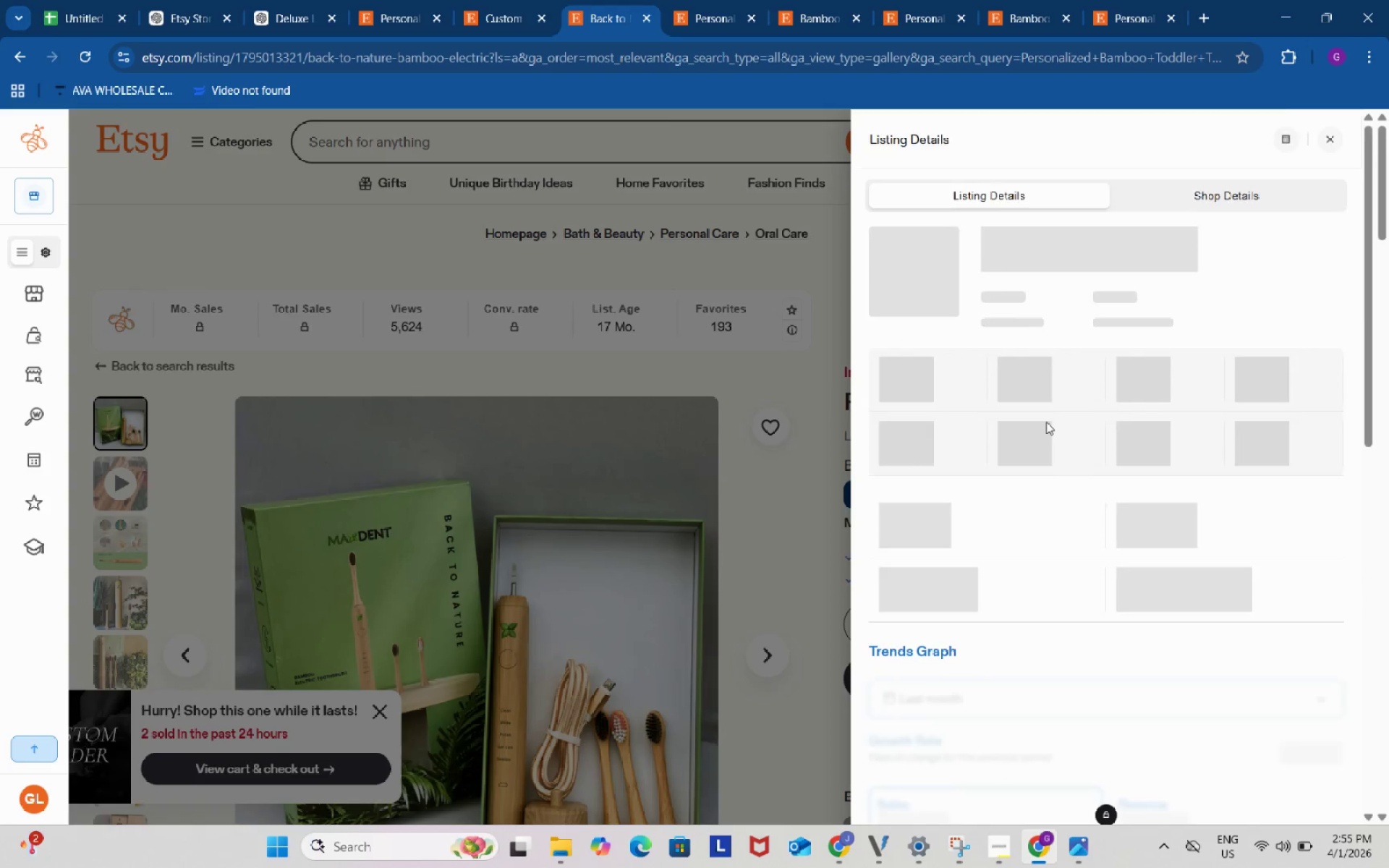 
scroll: coordinate [1041, 417], scroll_direction: down, amount: 16.0
 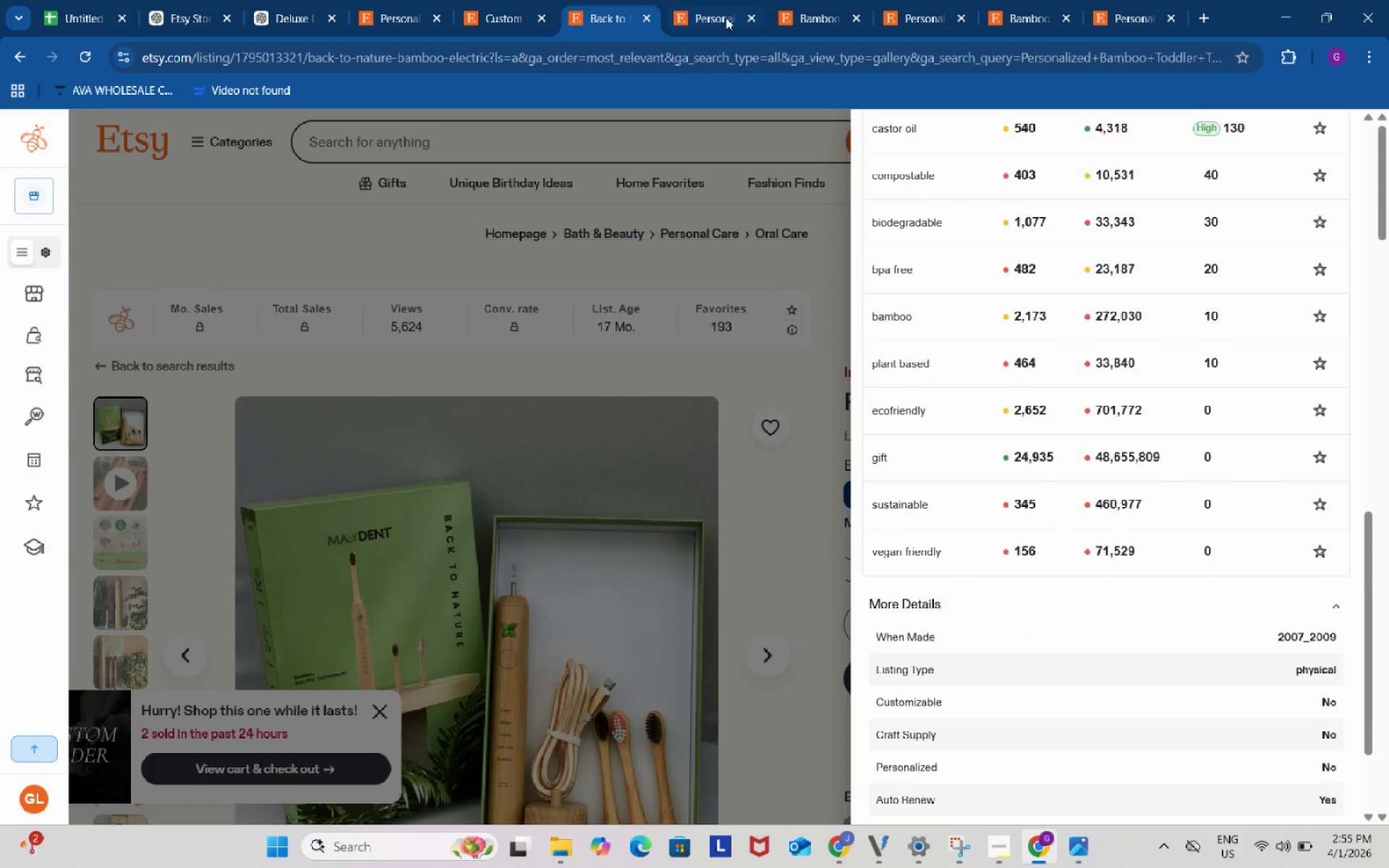 
left_click([736, 0])
 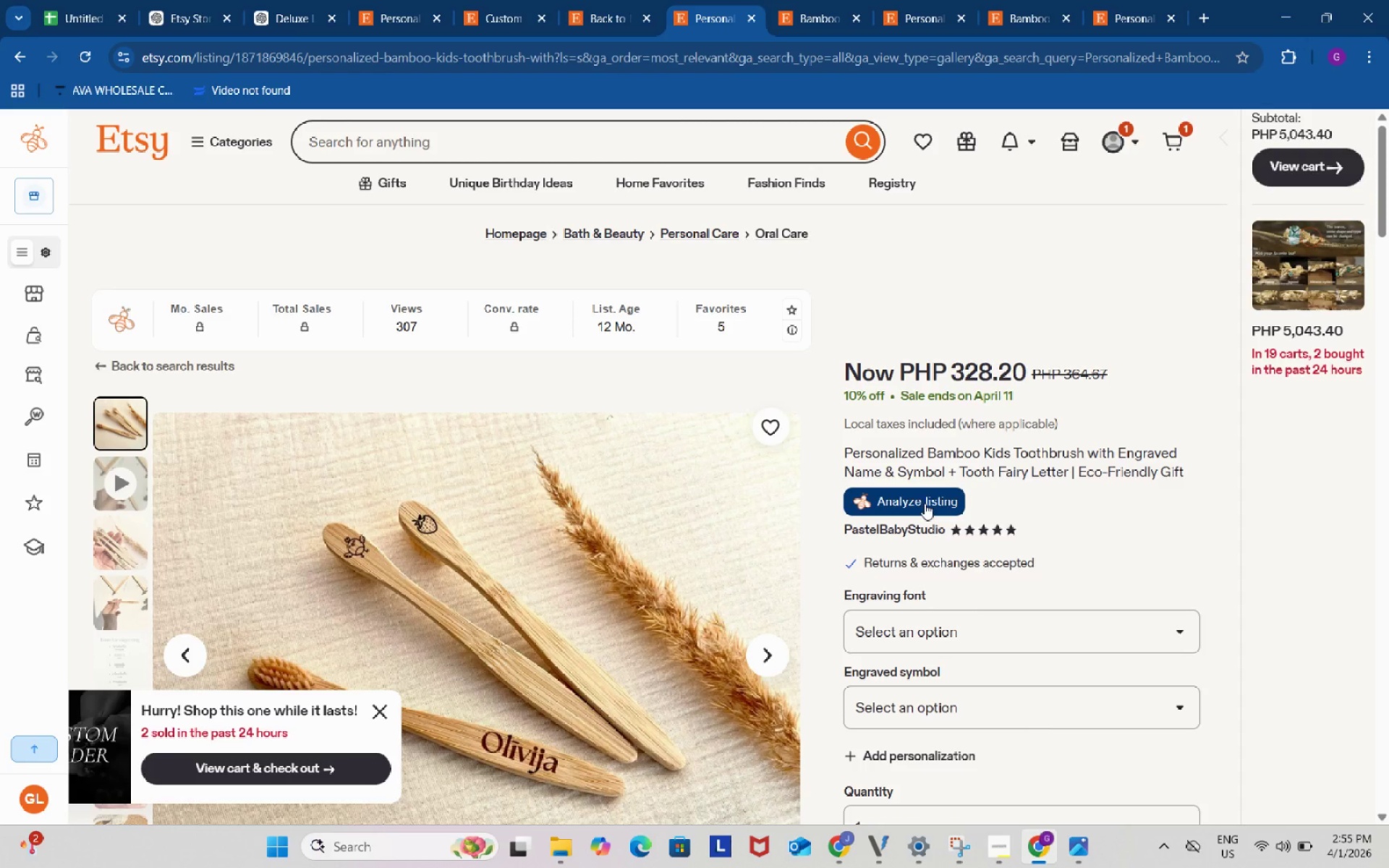 
left_click([925, 503])
 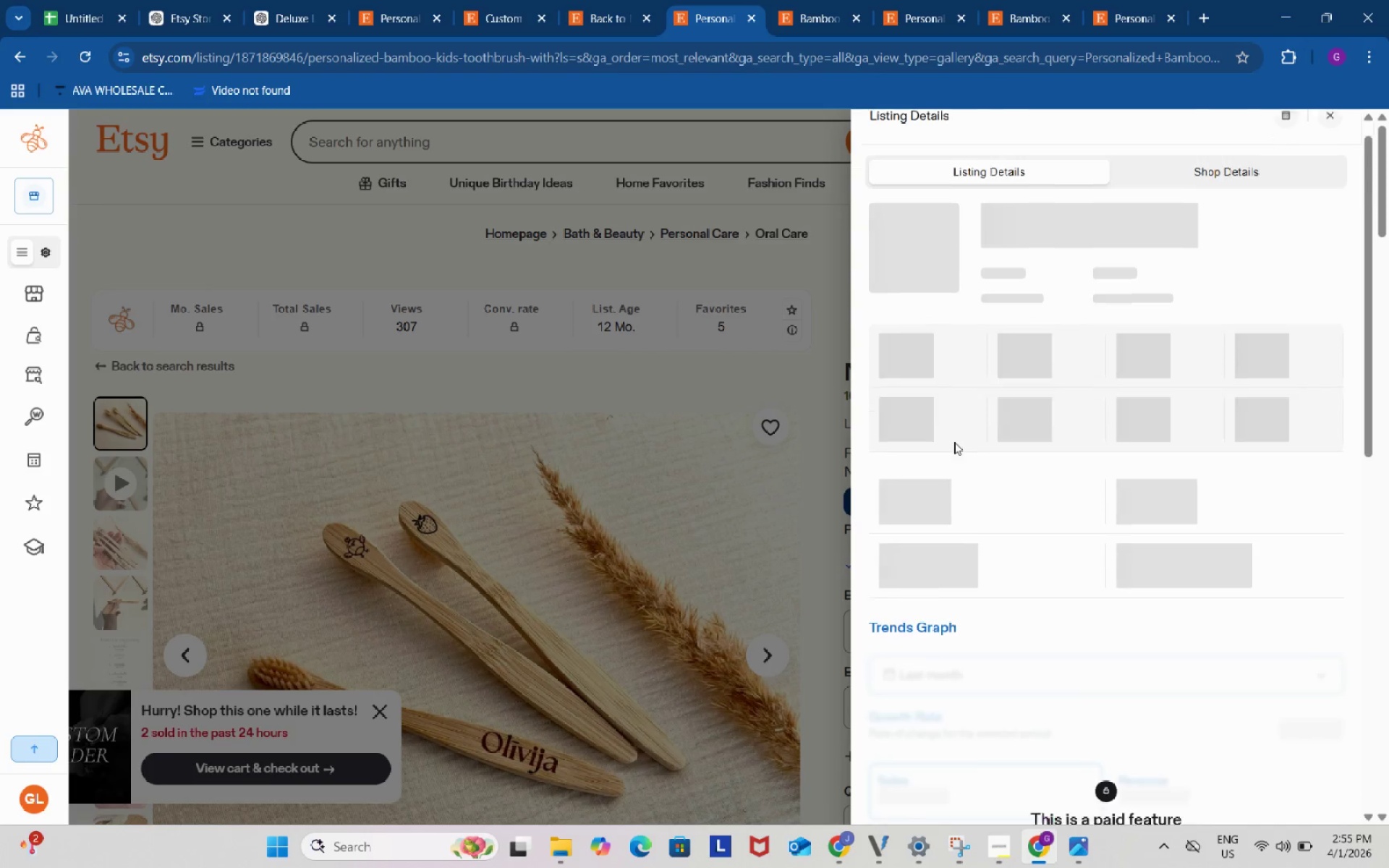 
scroll: coordinate [954, 442], scroll_direction: down, amount: 10.0
 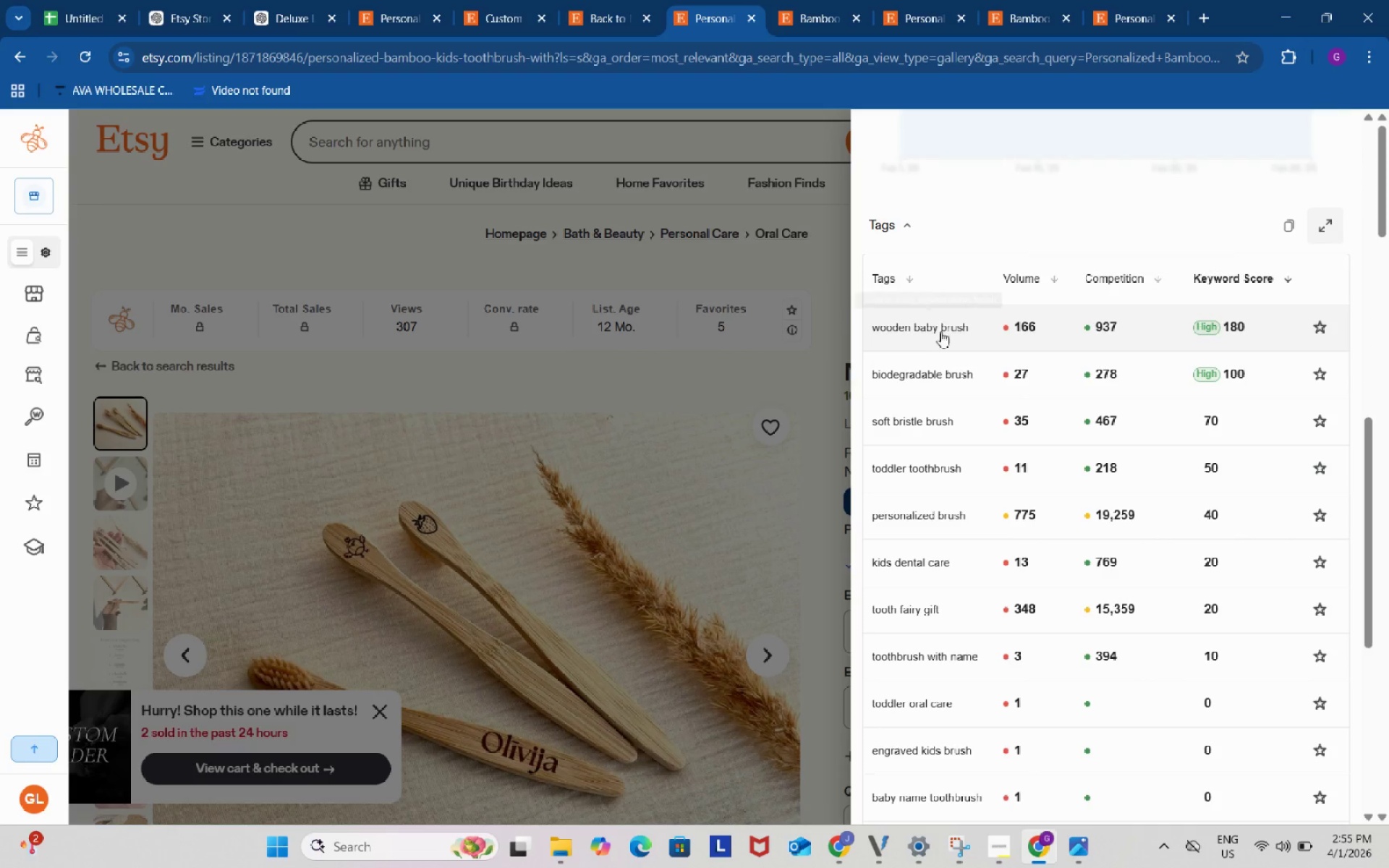 
left_click([940, 323])
 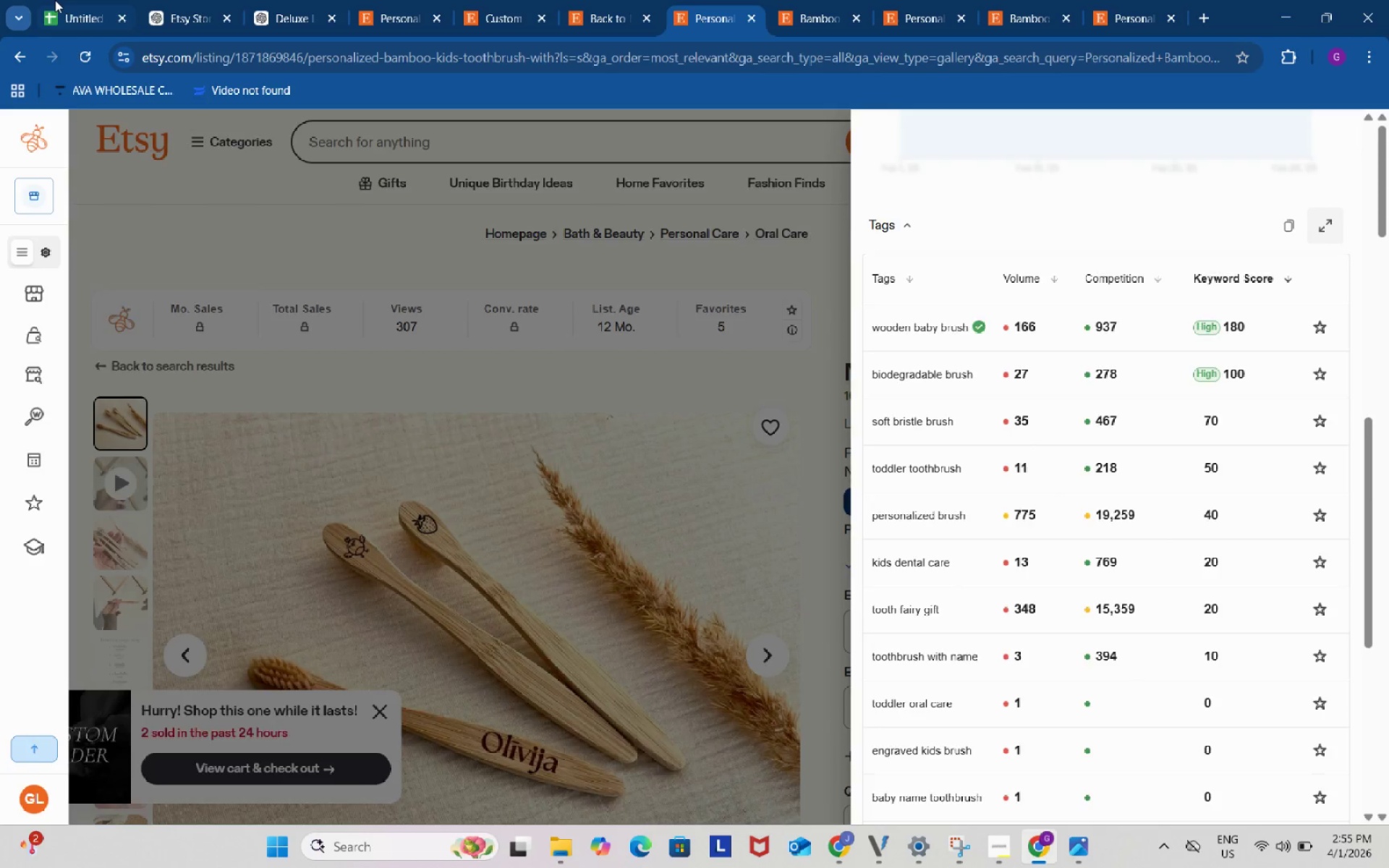 
left_click([55, 0])
 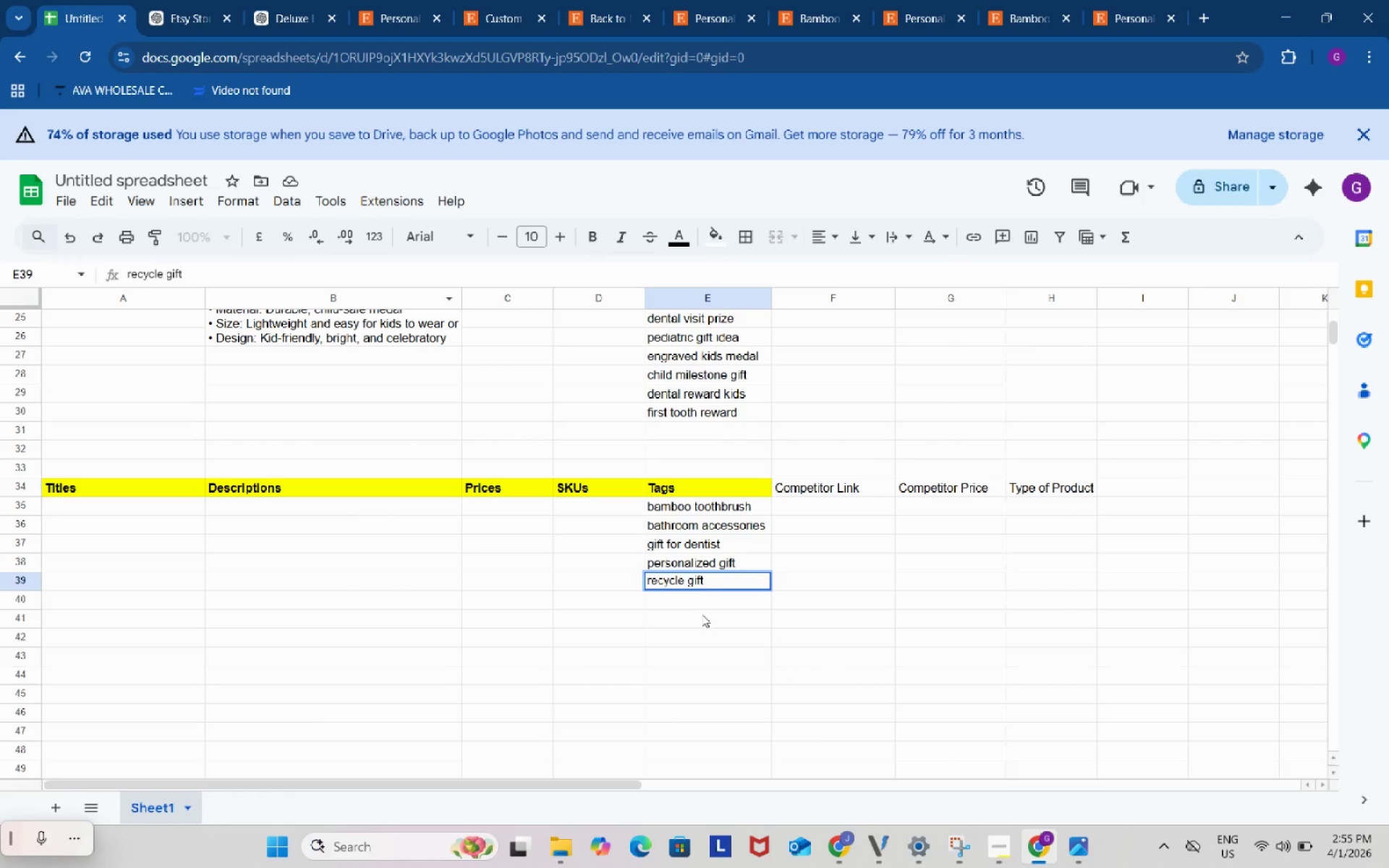 
left_click([700, 615])
 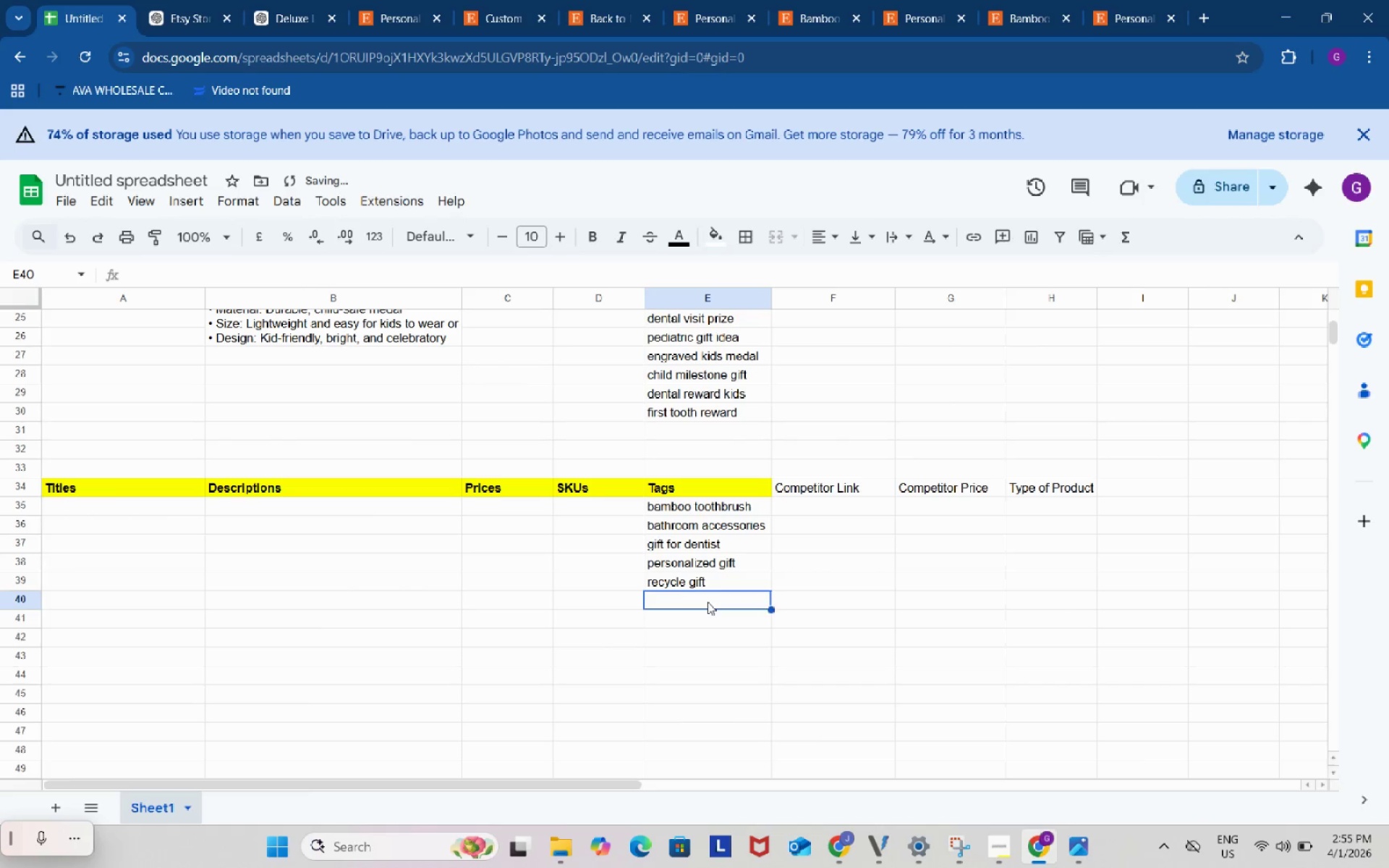 
double_click([708, 602])
 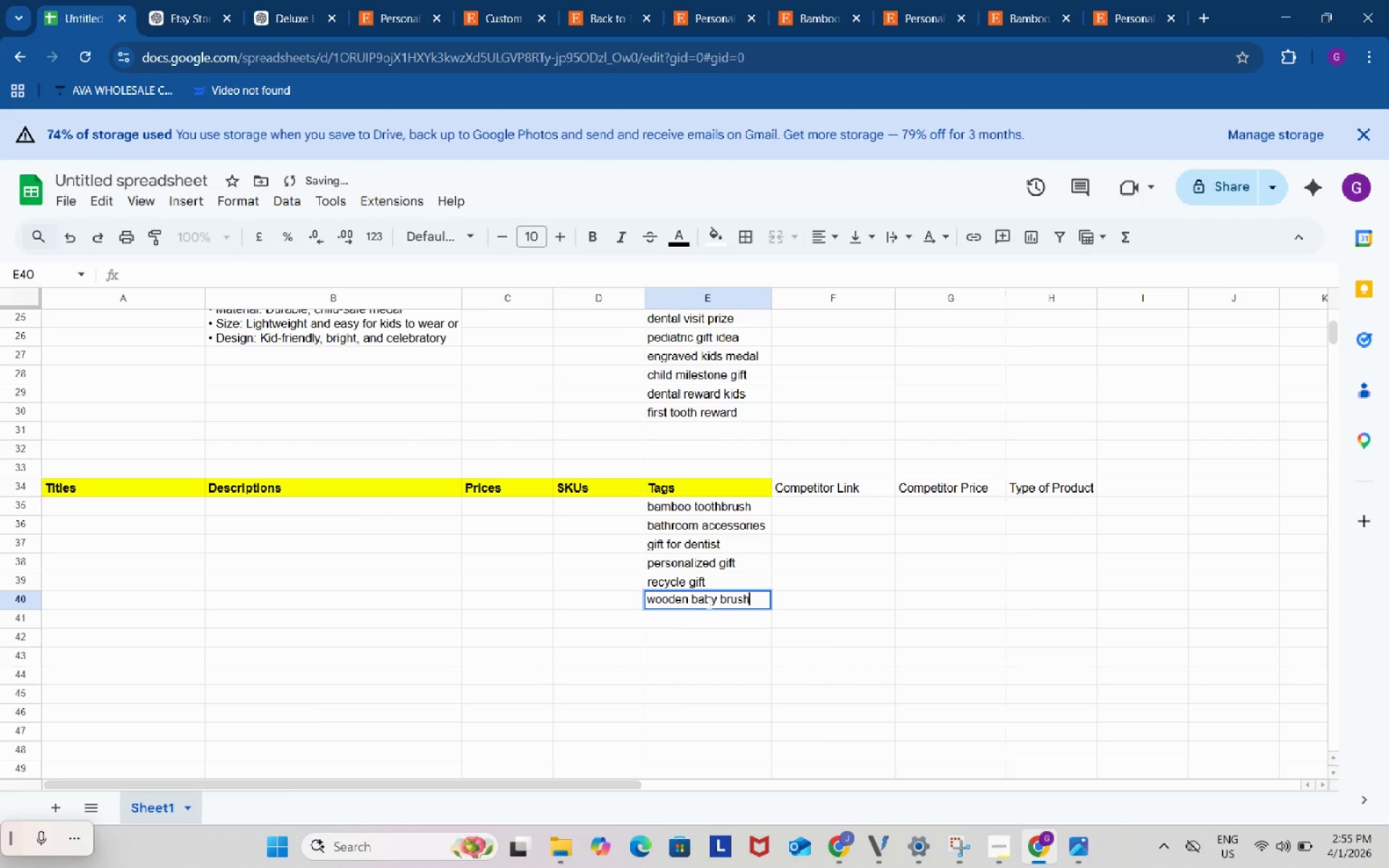 
key(Control+ControlLeft)
 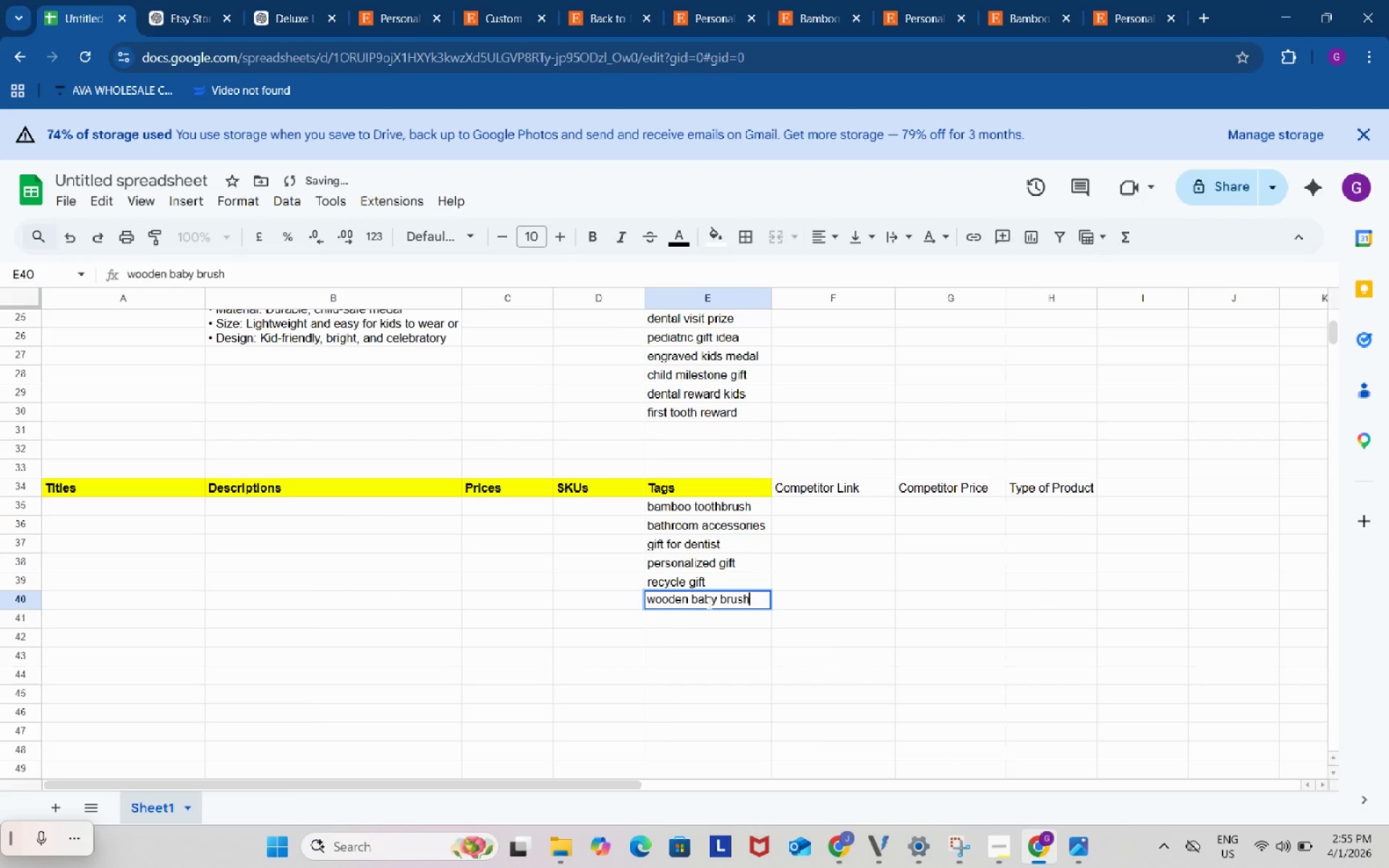 
key(Control+V)
 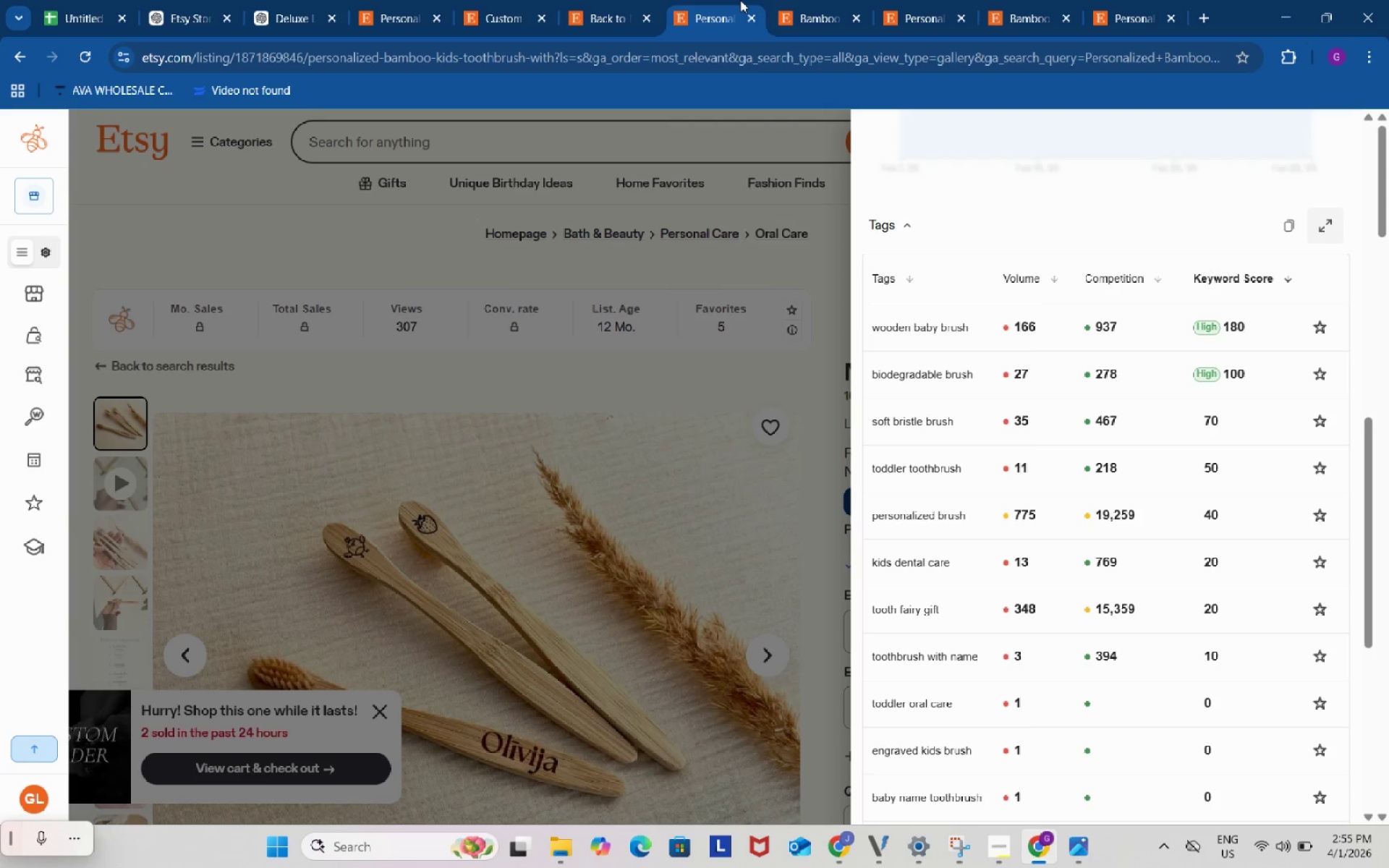 
left_click([740, 0])
 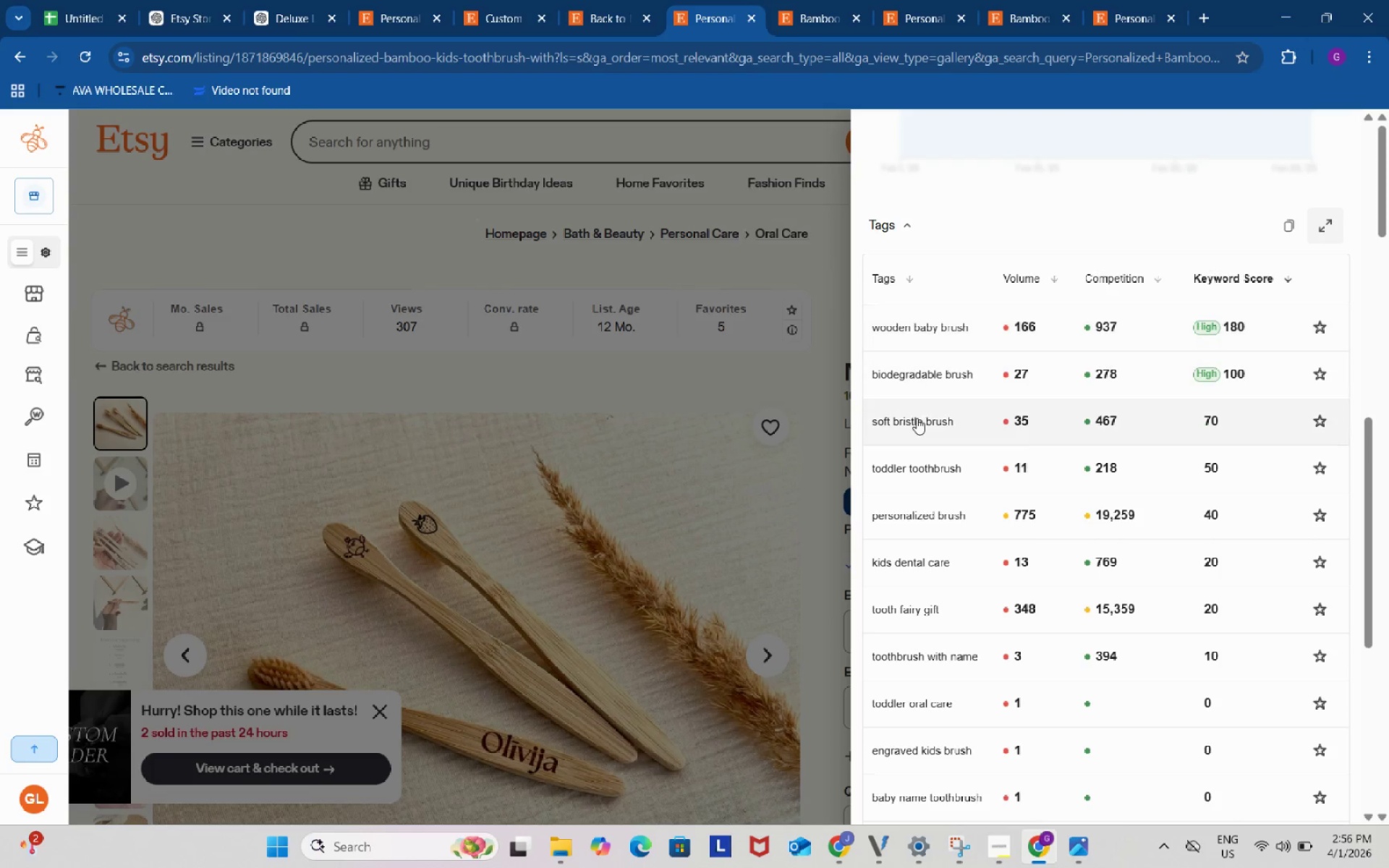 
mouse_move([914, 428])
 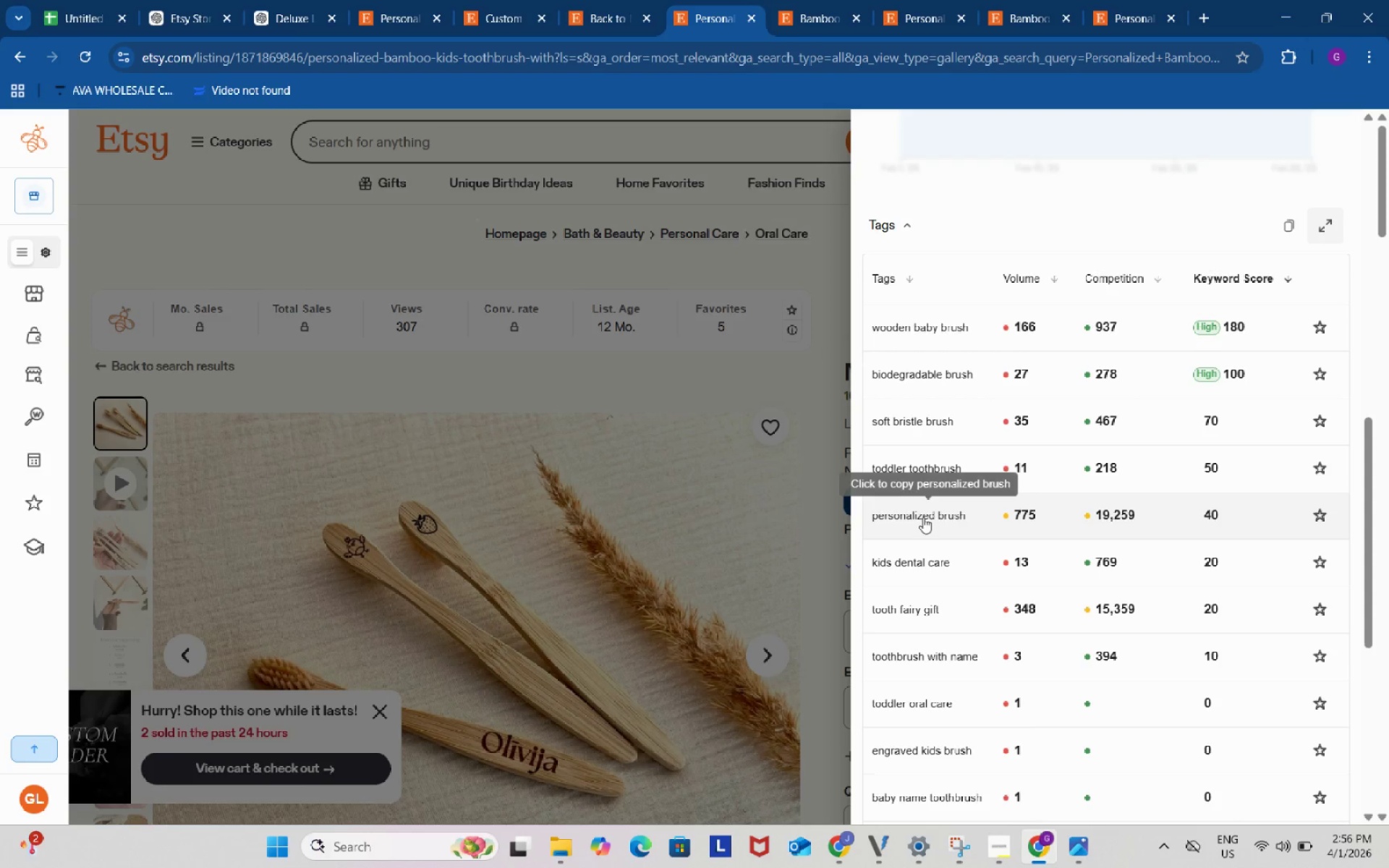 
left_click([923, 517])
 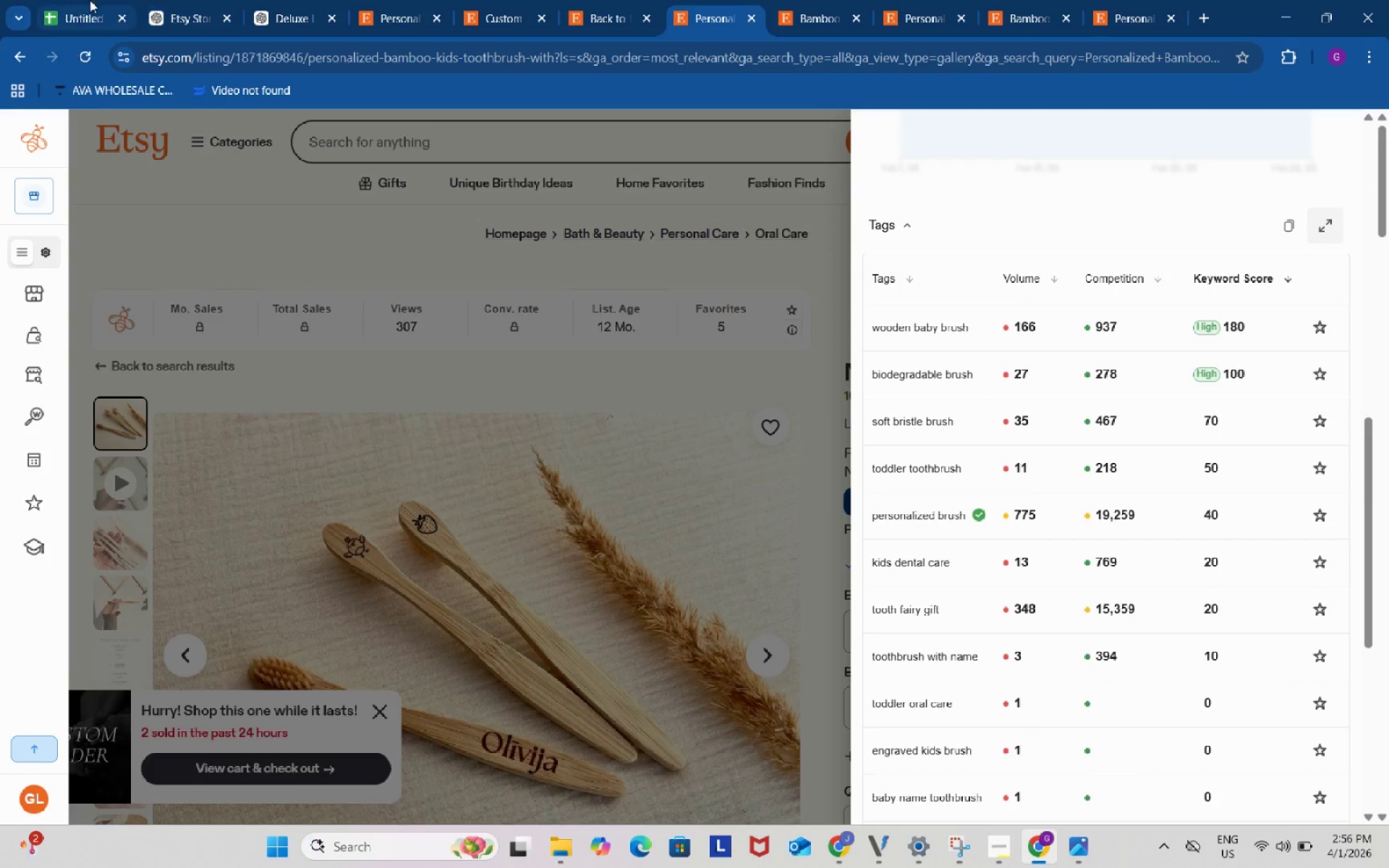 
left_click([90, 0])
 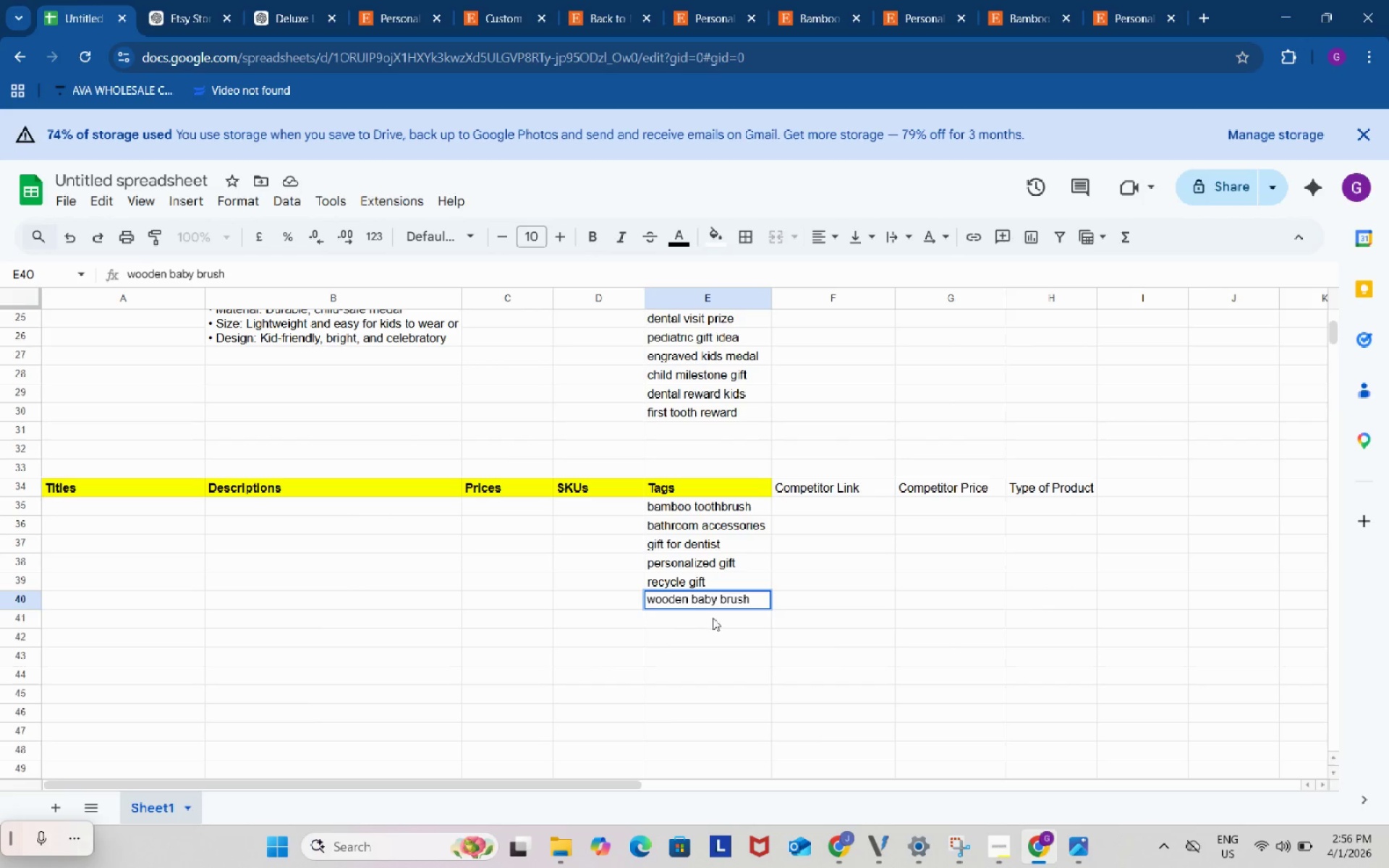 
double_click([713, 618])
 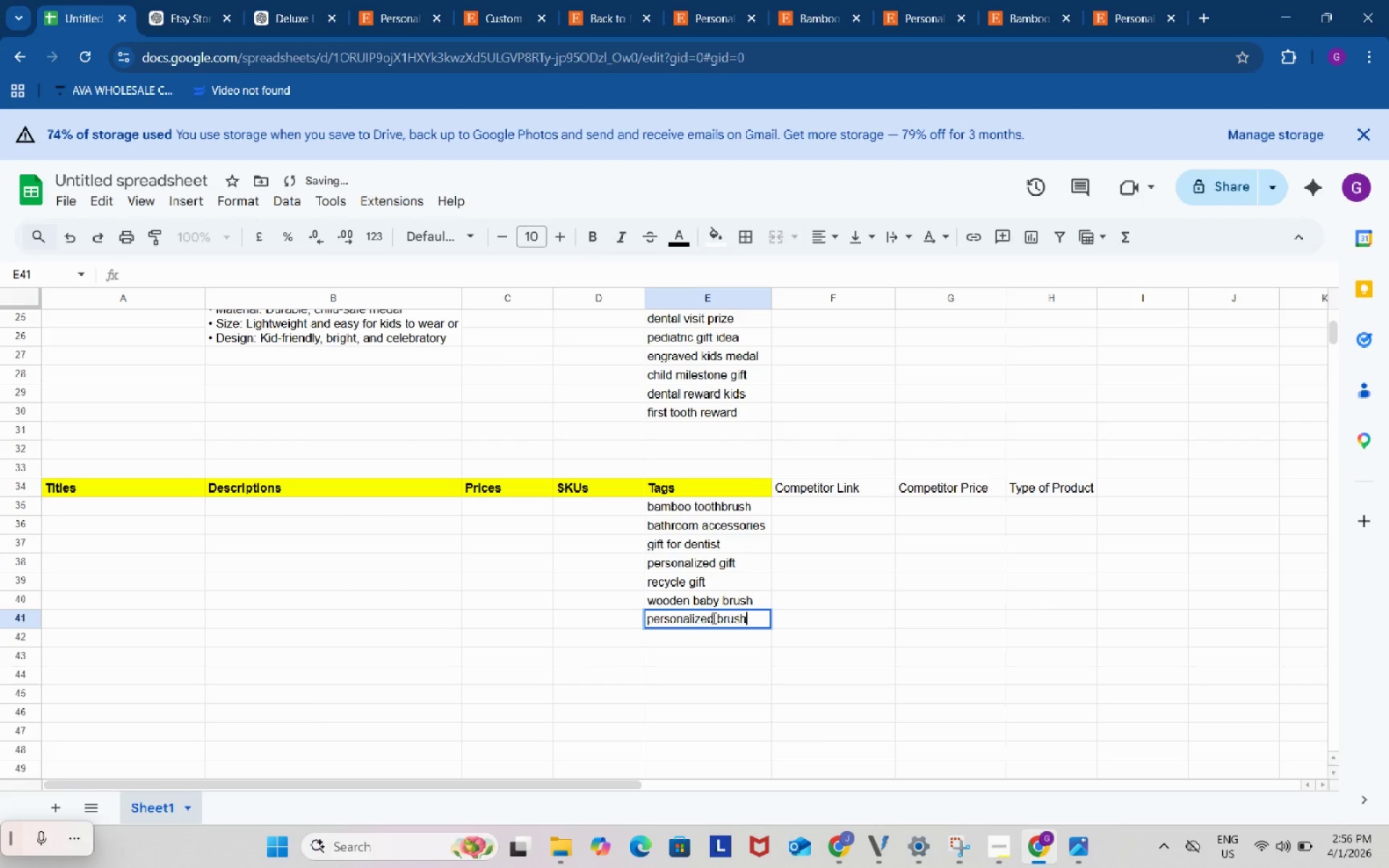 
key(Control+ControlLeft)
 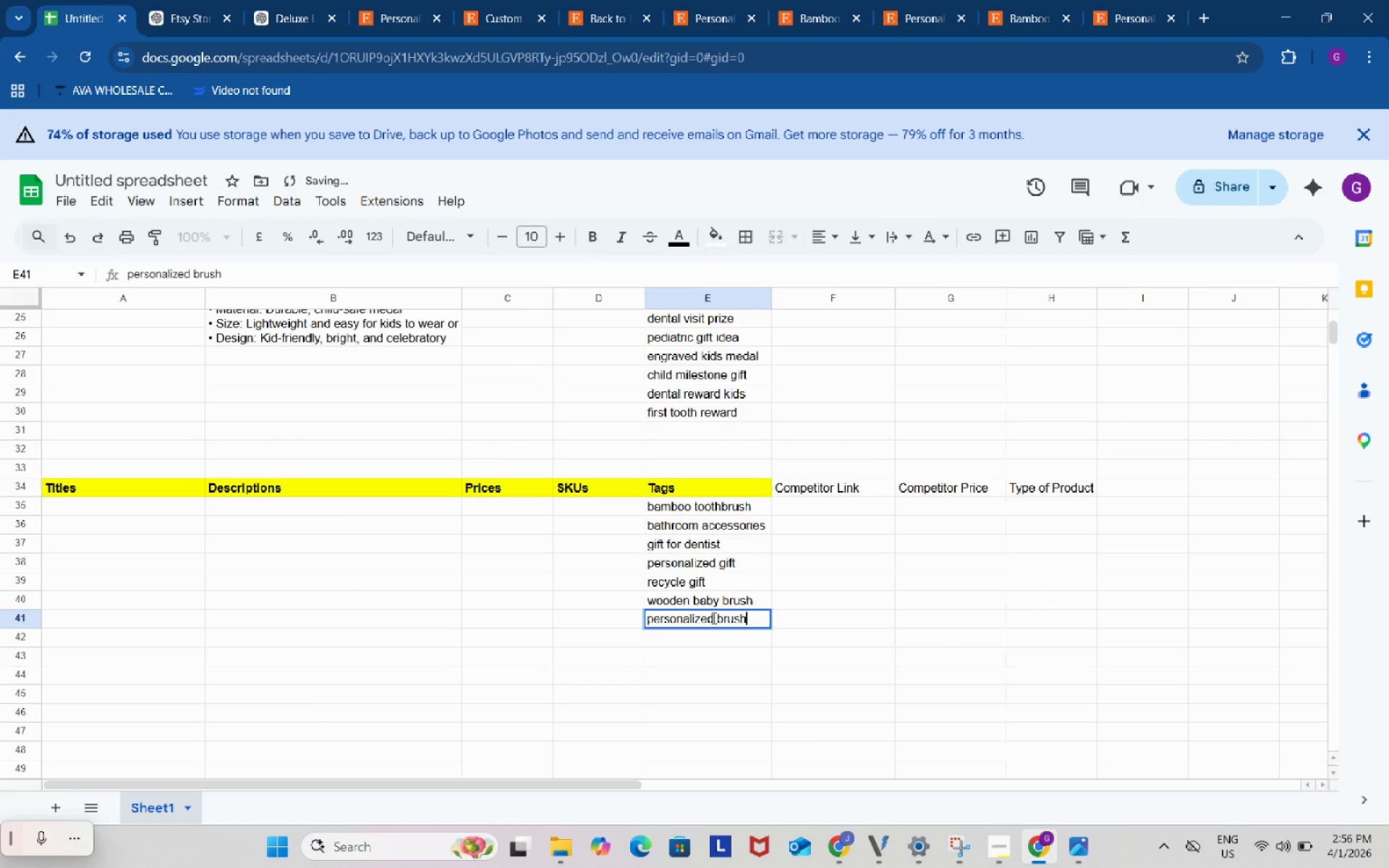 
key(Control+V)
 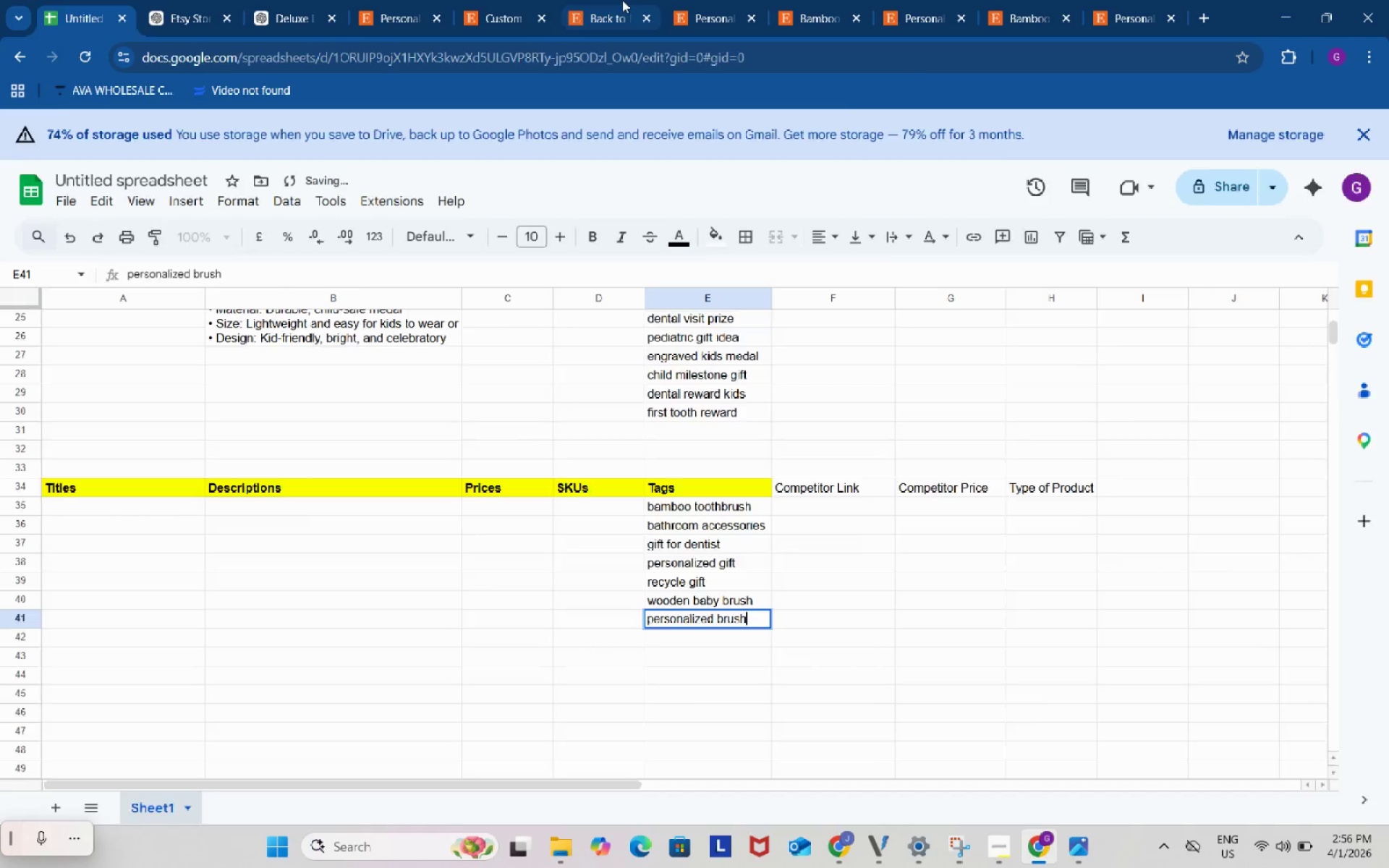 
left_click([622, 0])
 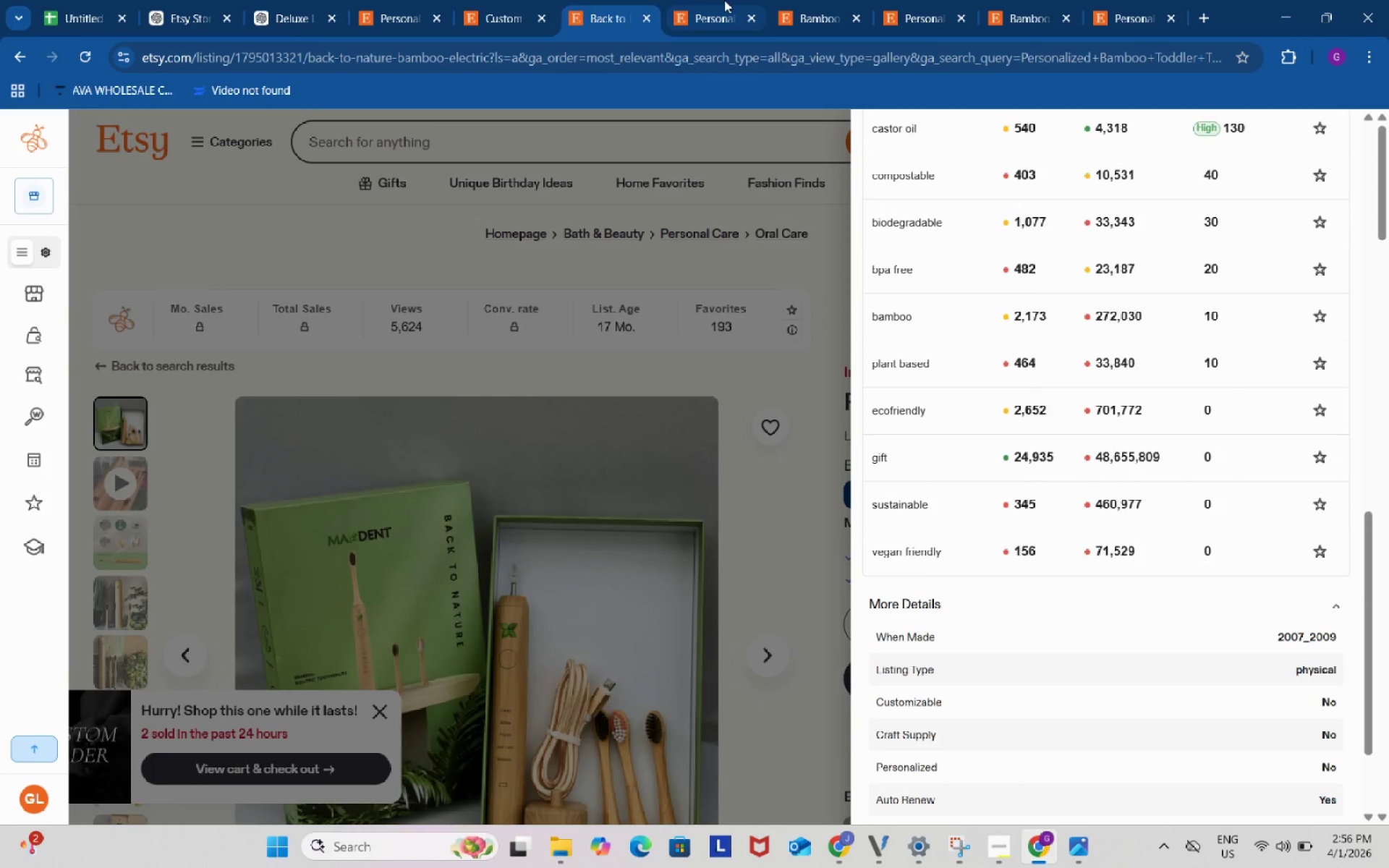 
left_click([724, 0])
 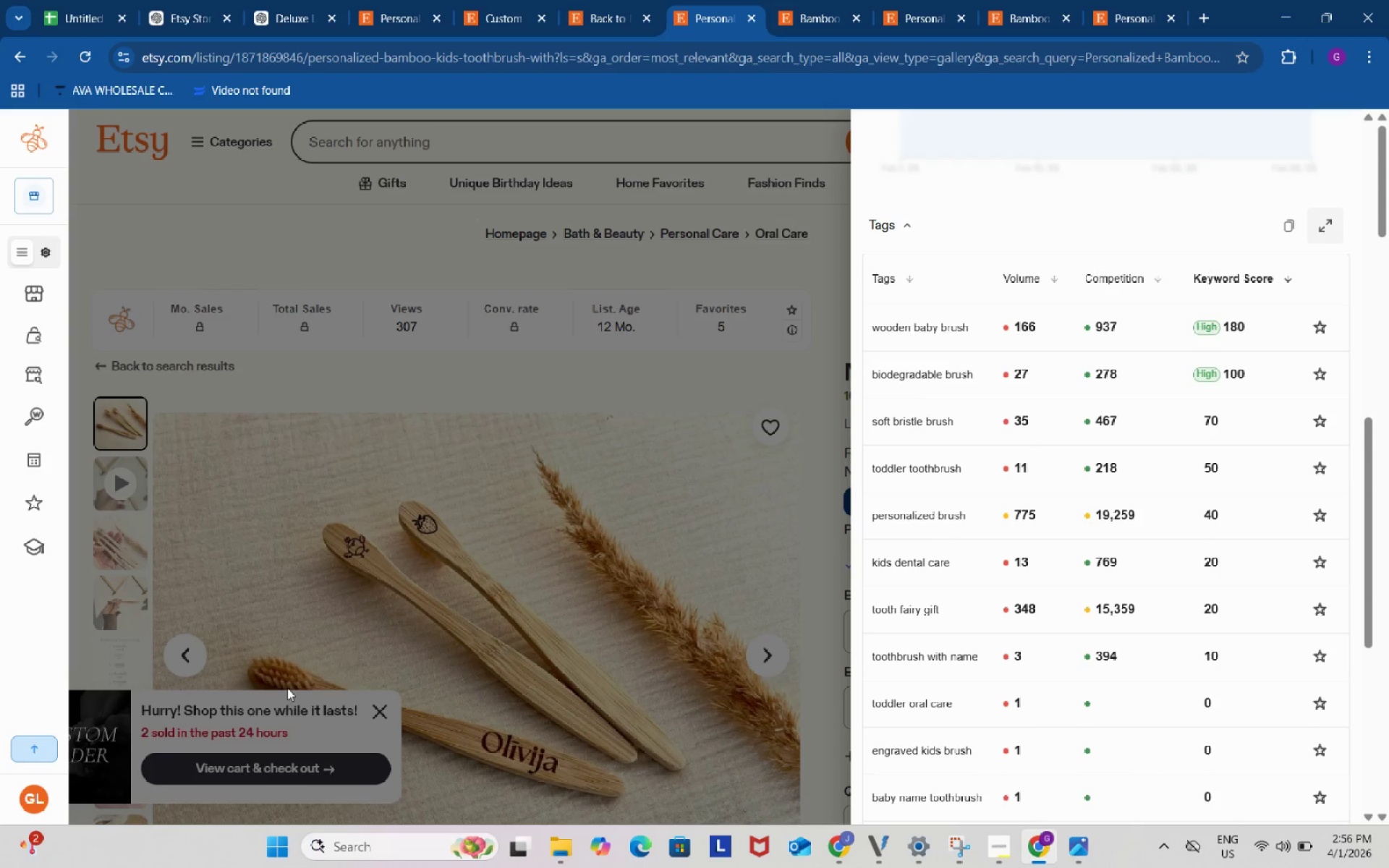 
wait(6.28)
 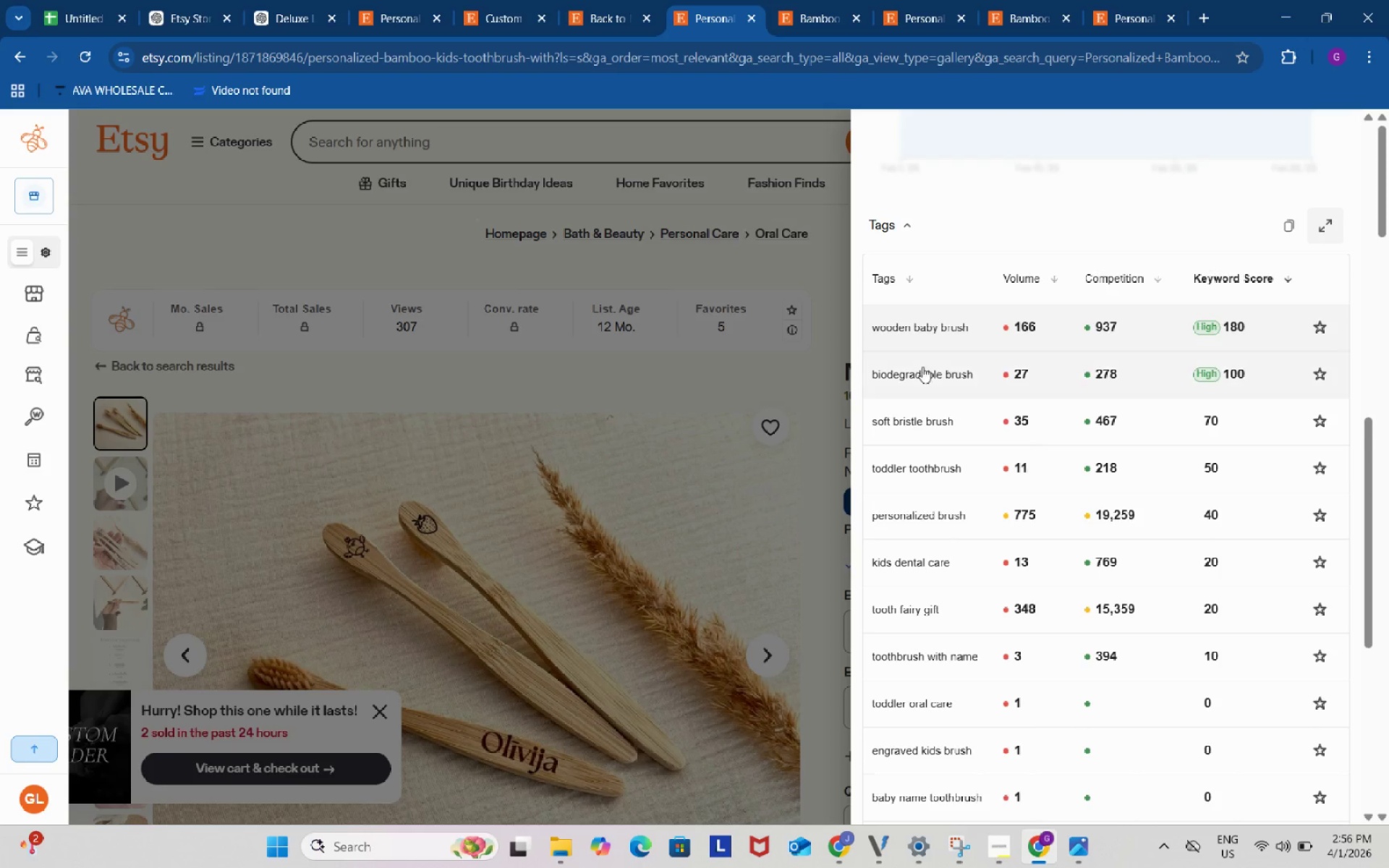 
left_click([919, 611])
 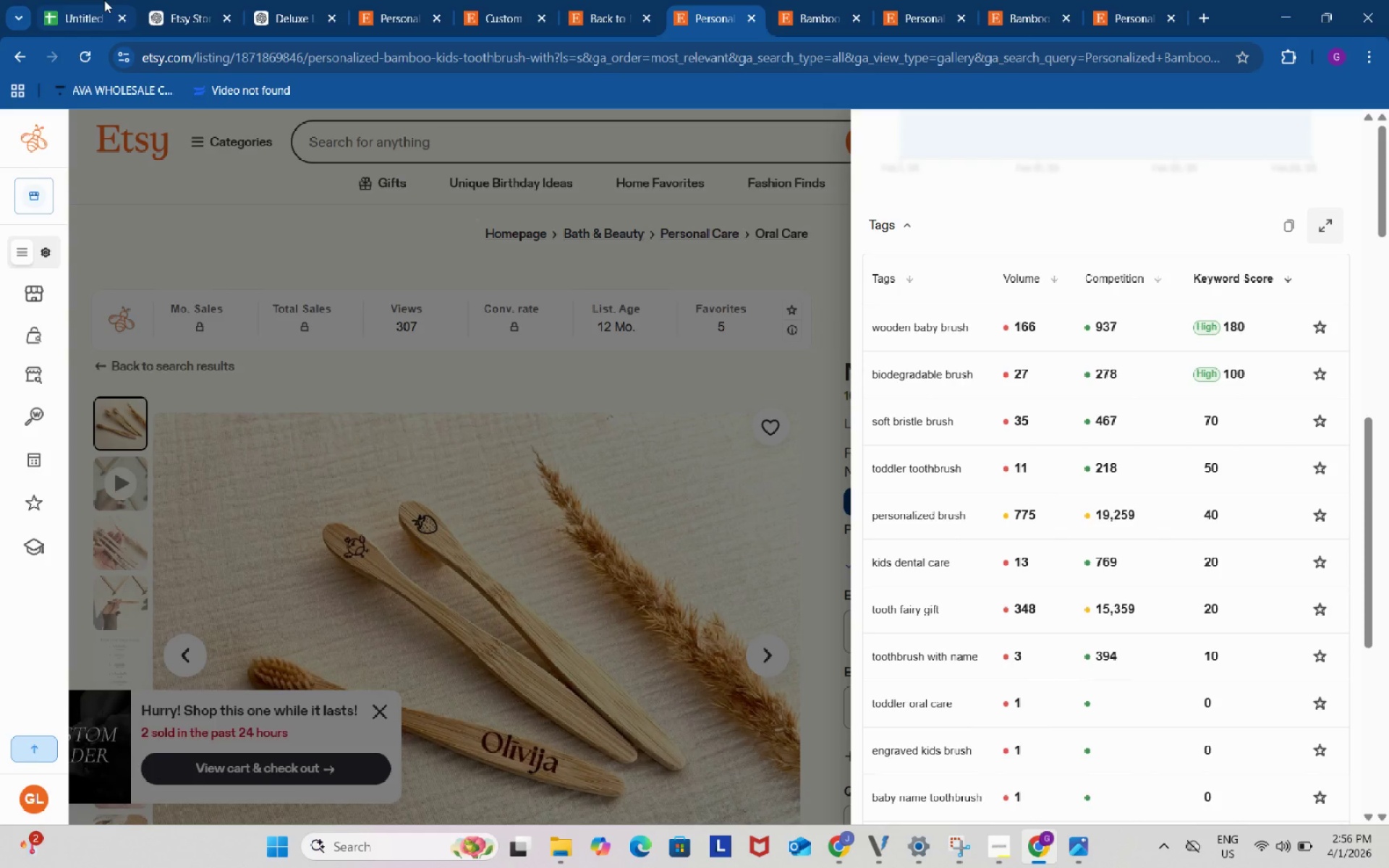 
left_click([103, 0])
 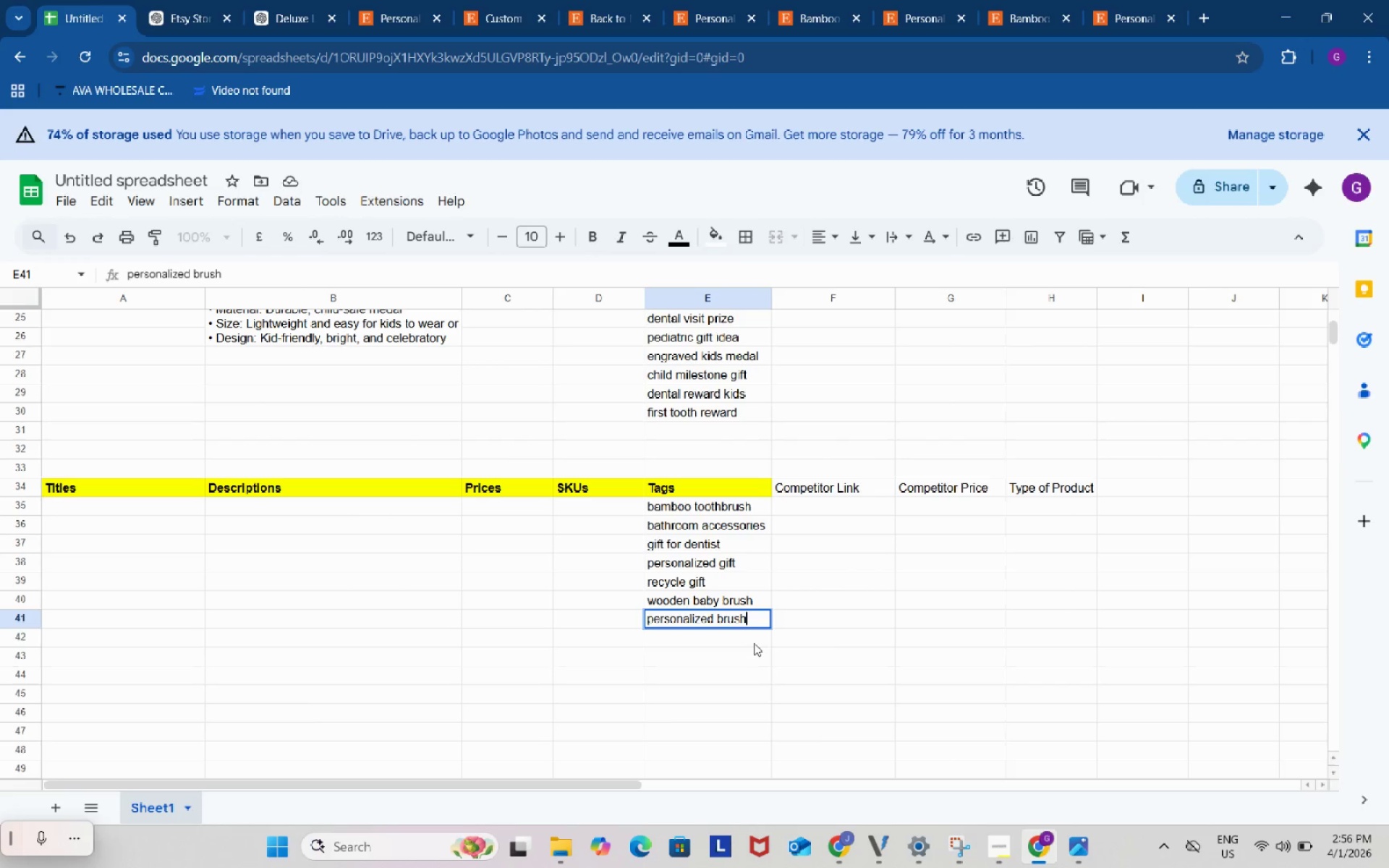 
double_click([754, 643])
 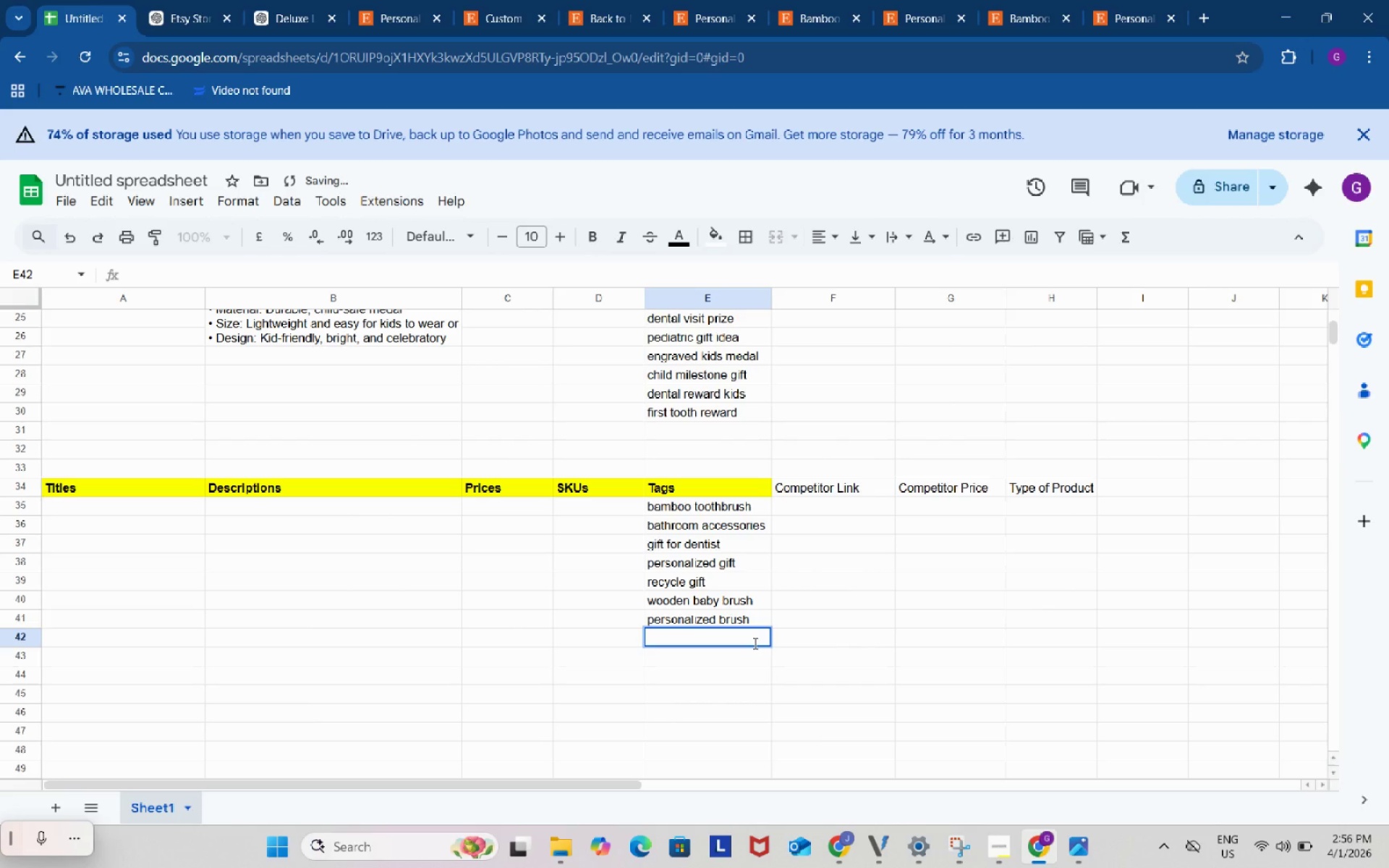 
key(Control+V)
 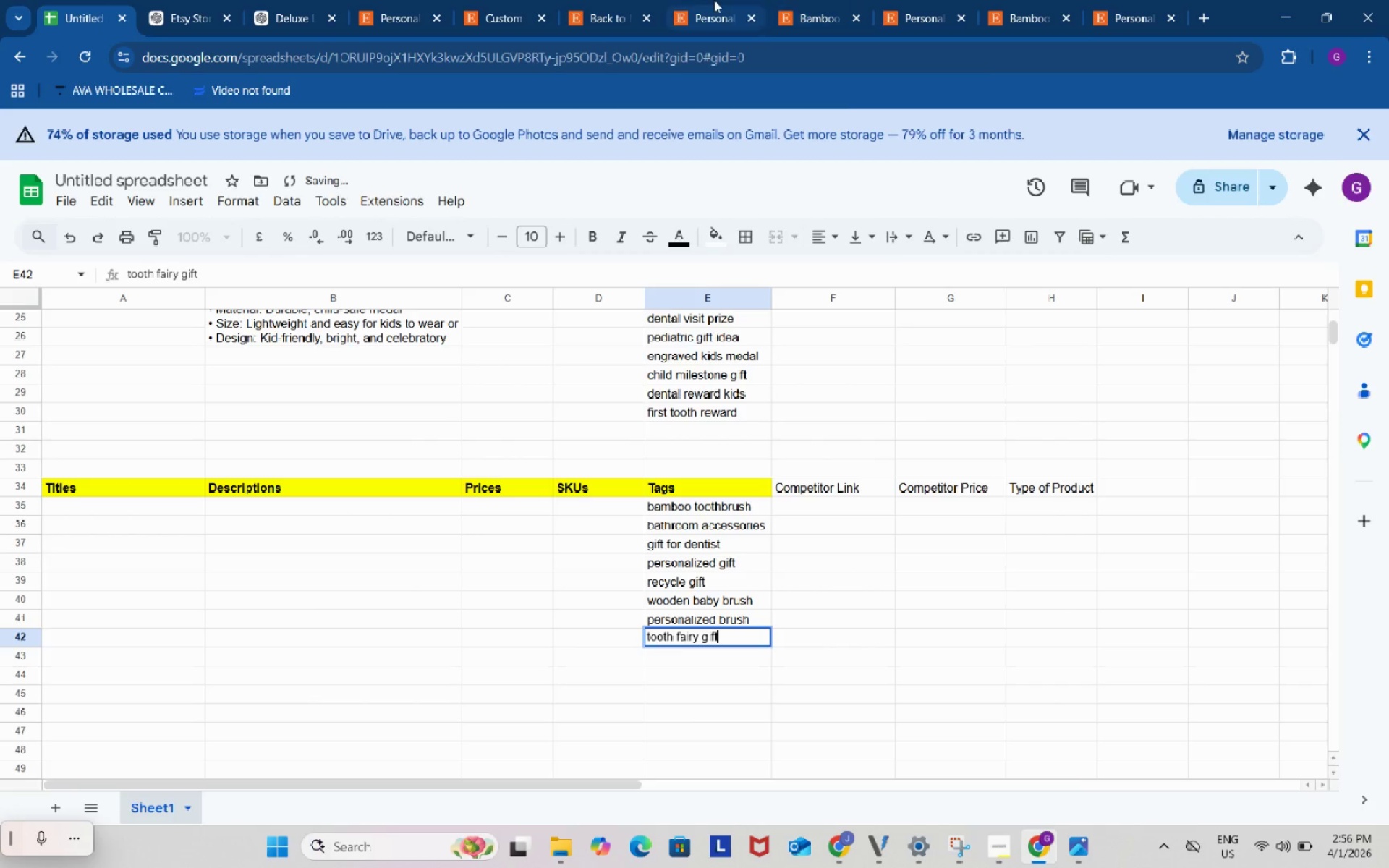 
left_click([714, 0])
 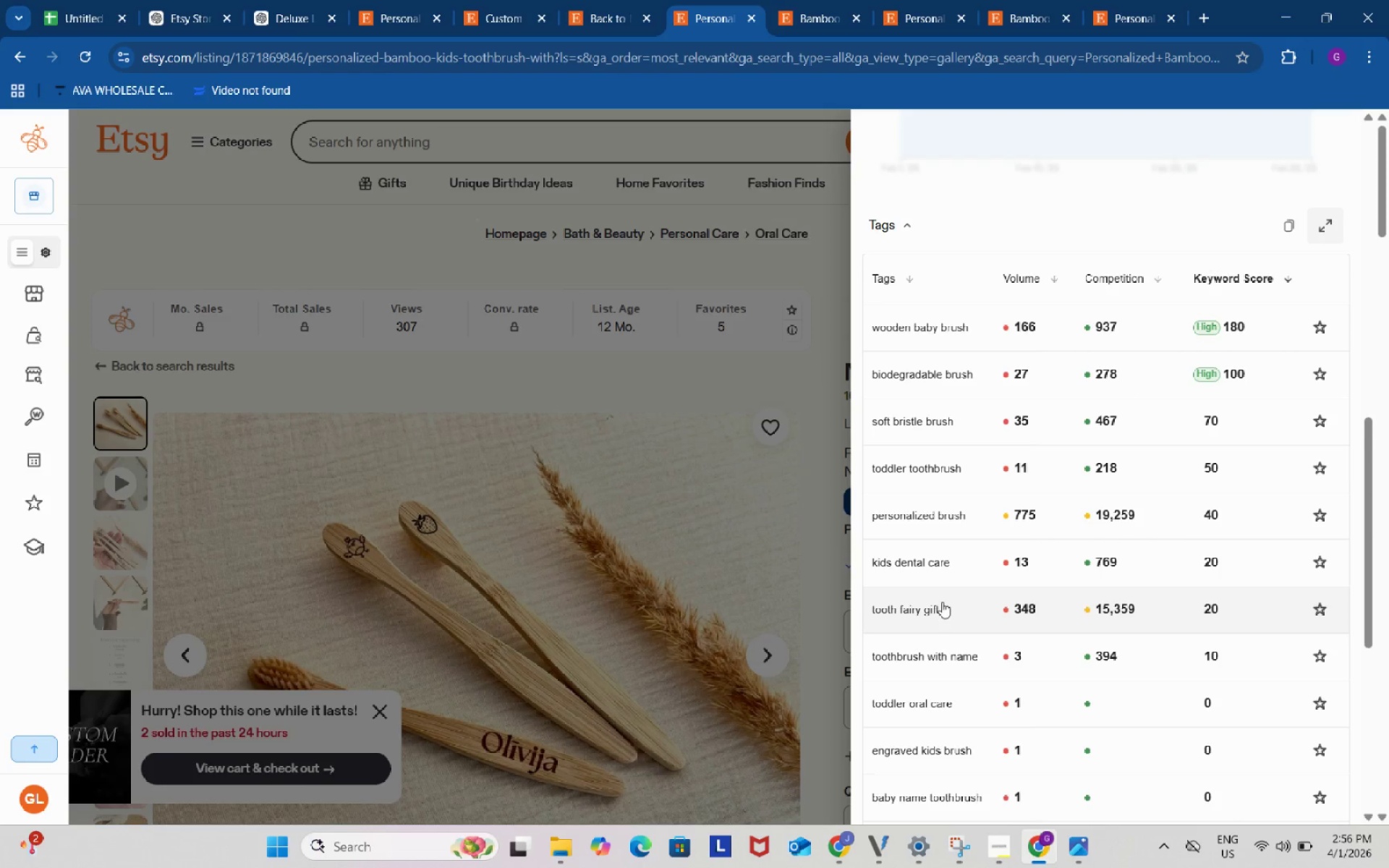 
wait(6.42)
 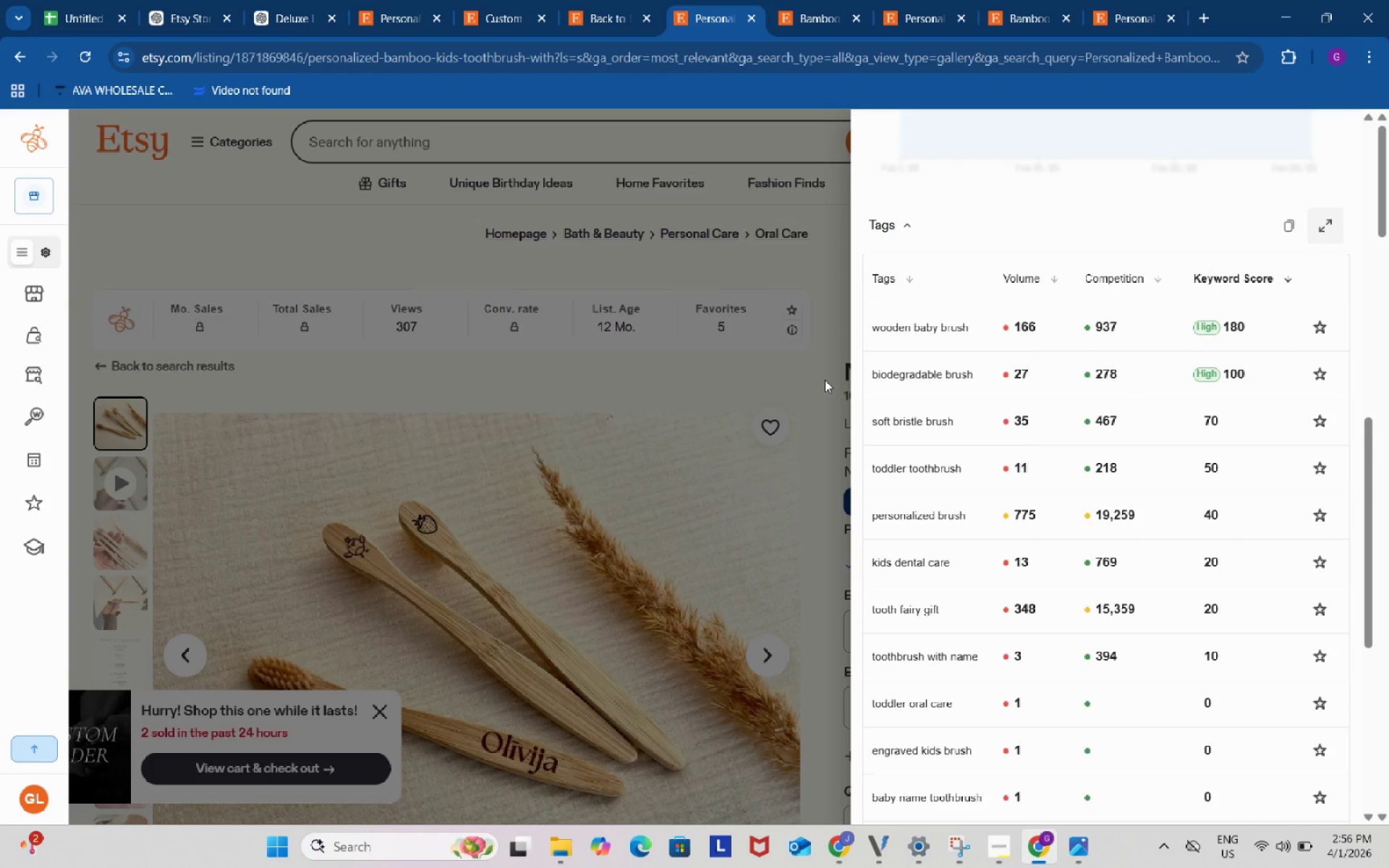 
left_click([67, 0])